 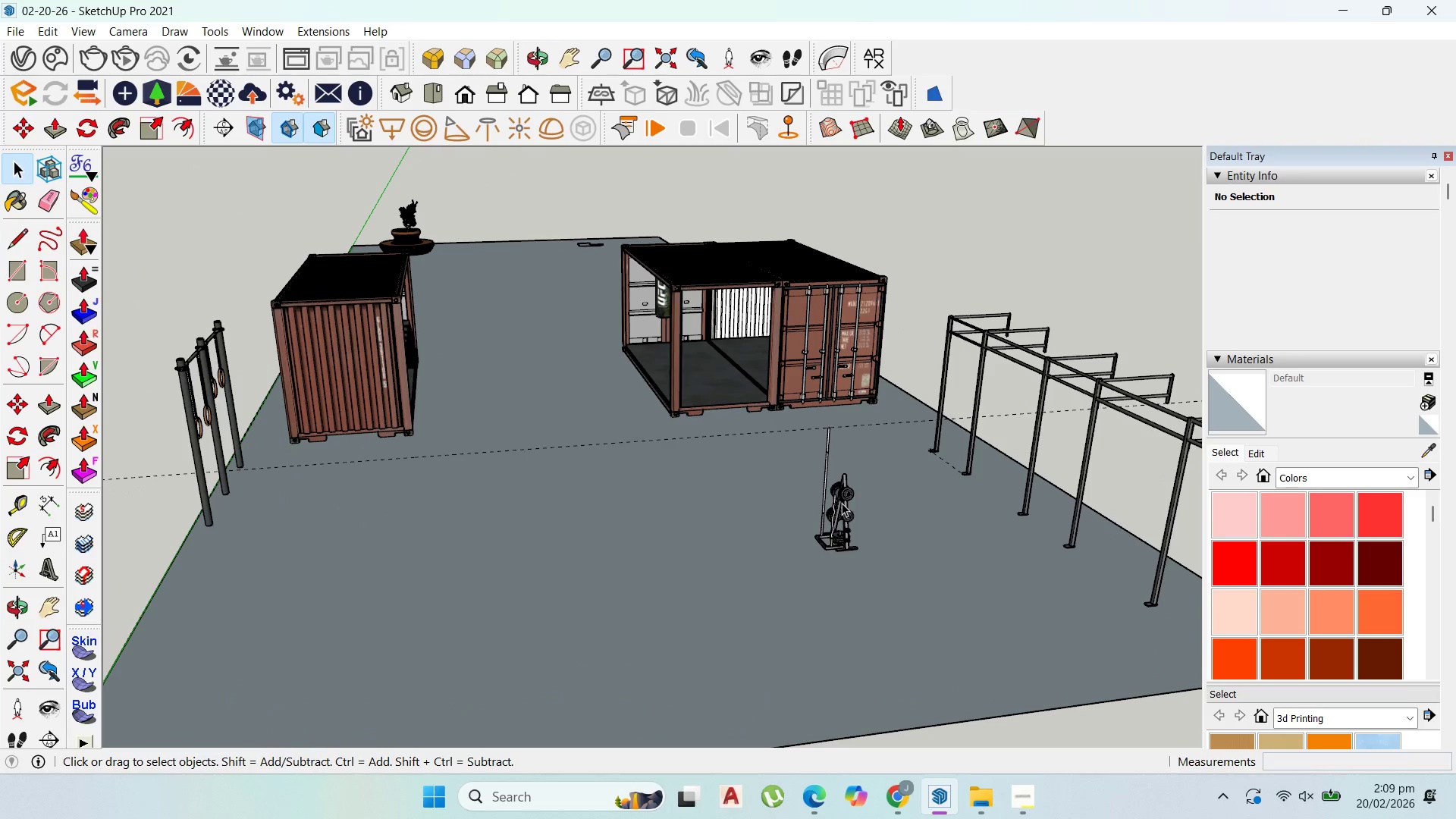 
left_click([842, 503])
 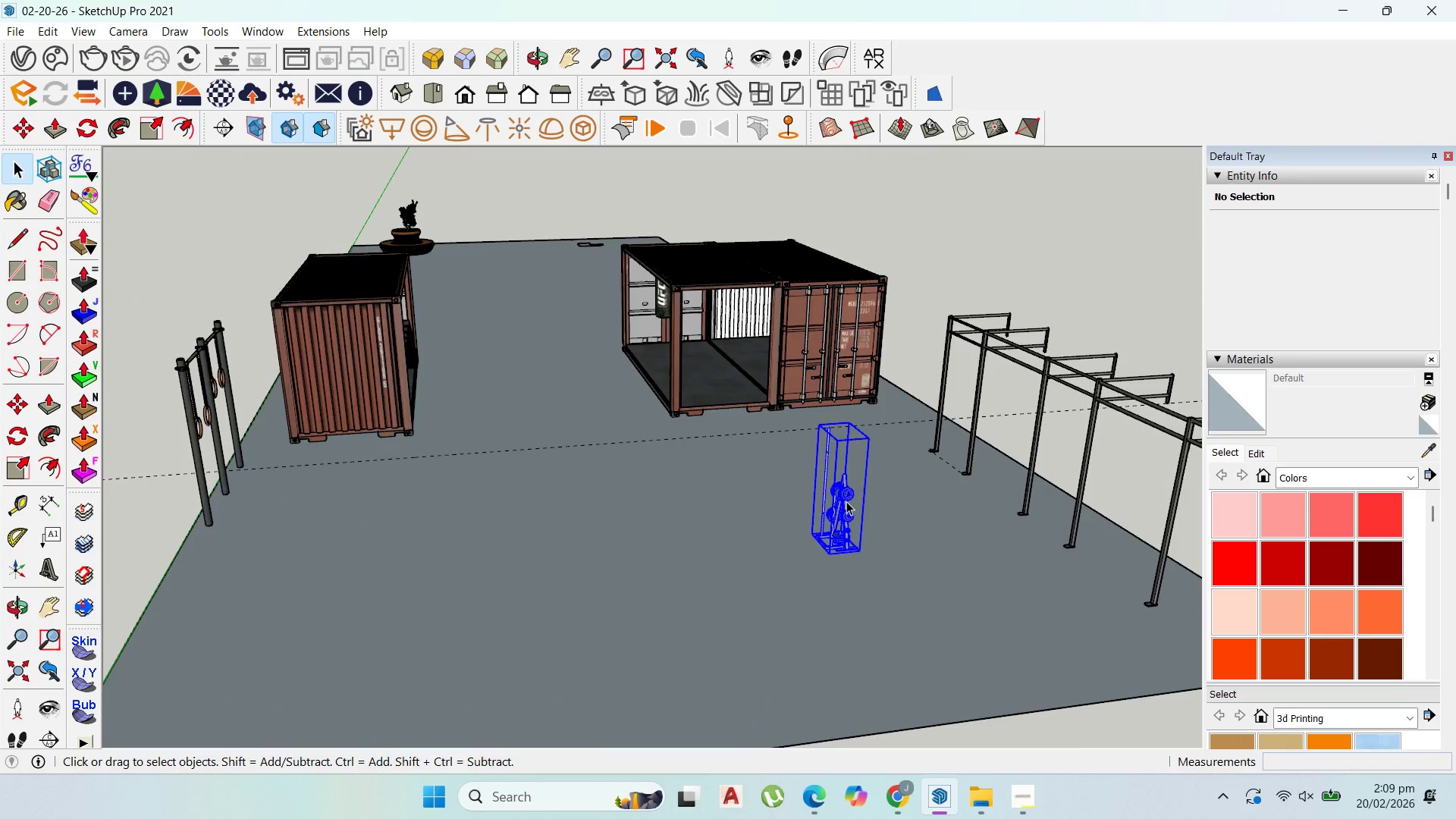 
scroll: coordinate [959, 514], scroll_direction: up, amount: 14.0
 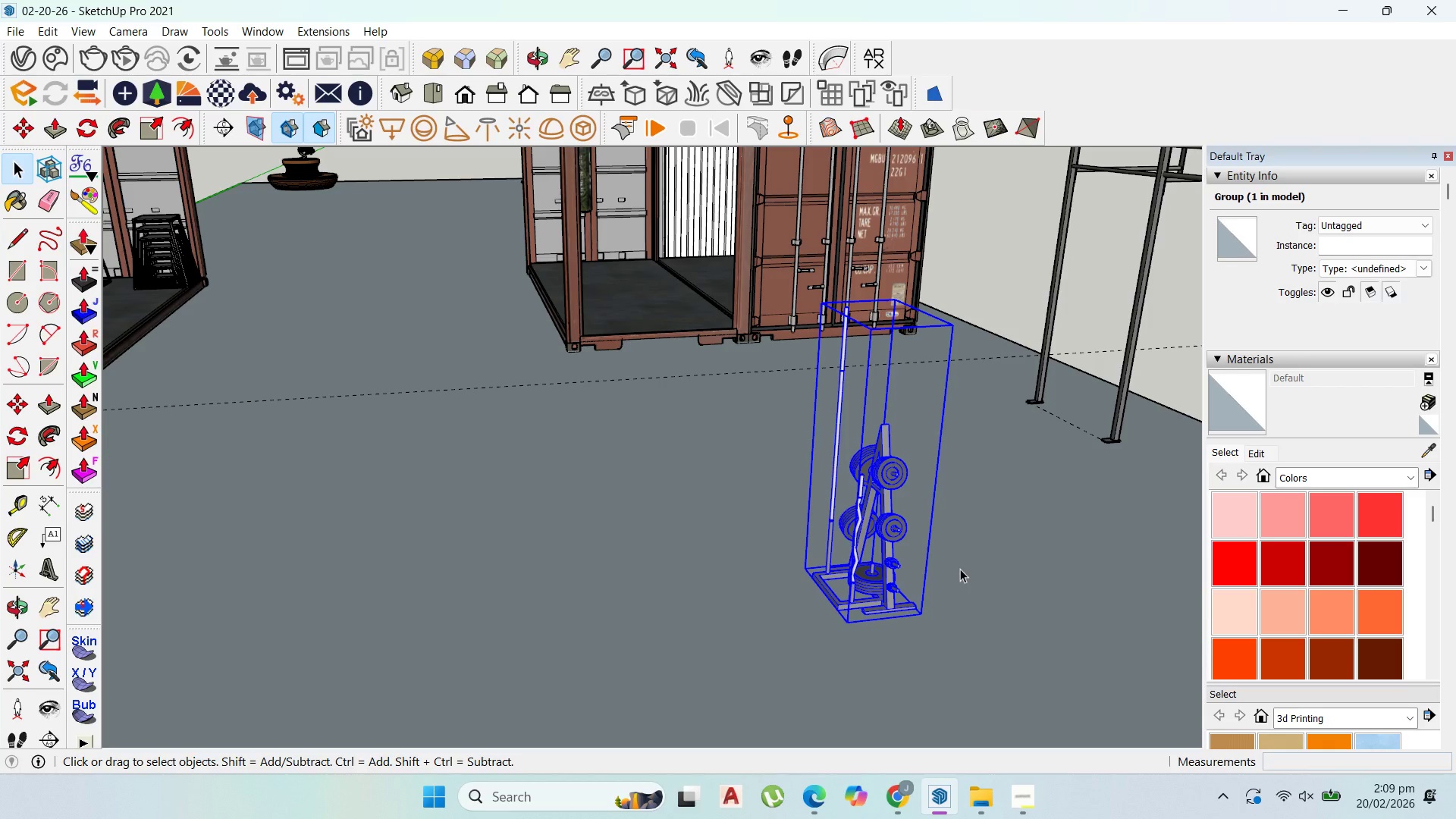 
key(M)
 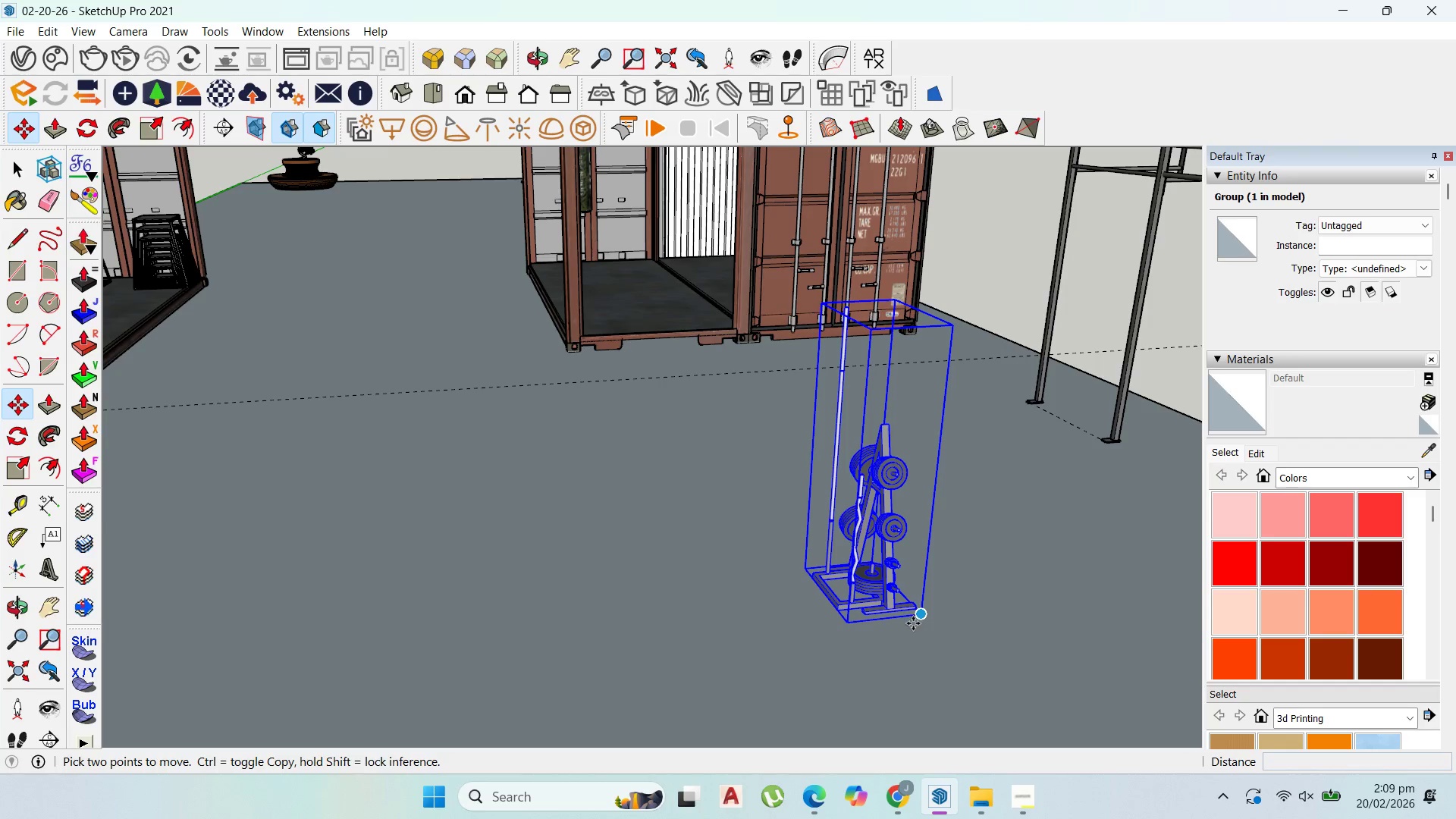 
left_click_drag(start_coordinate=[913, 623], to_coordinate=[913, 619])
 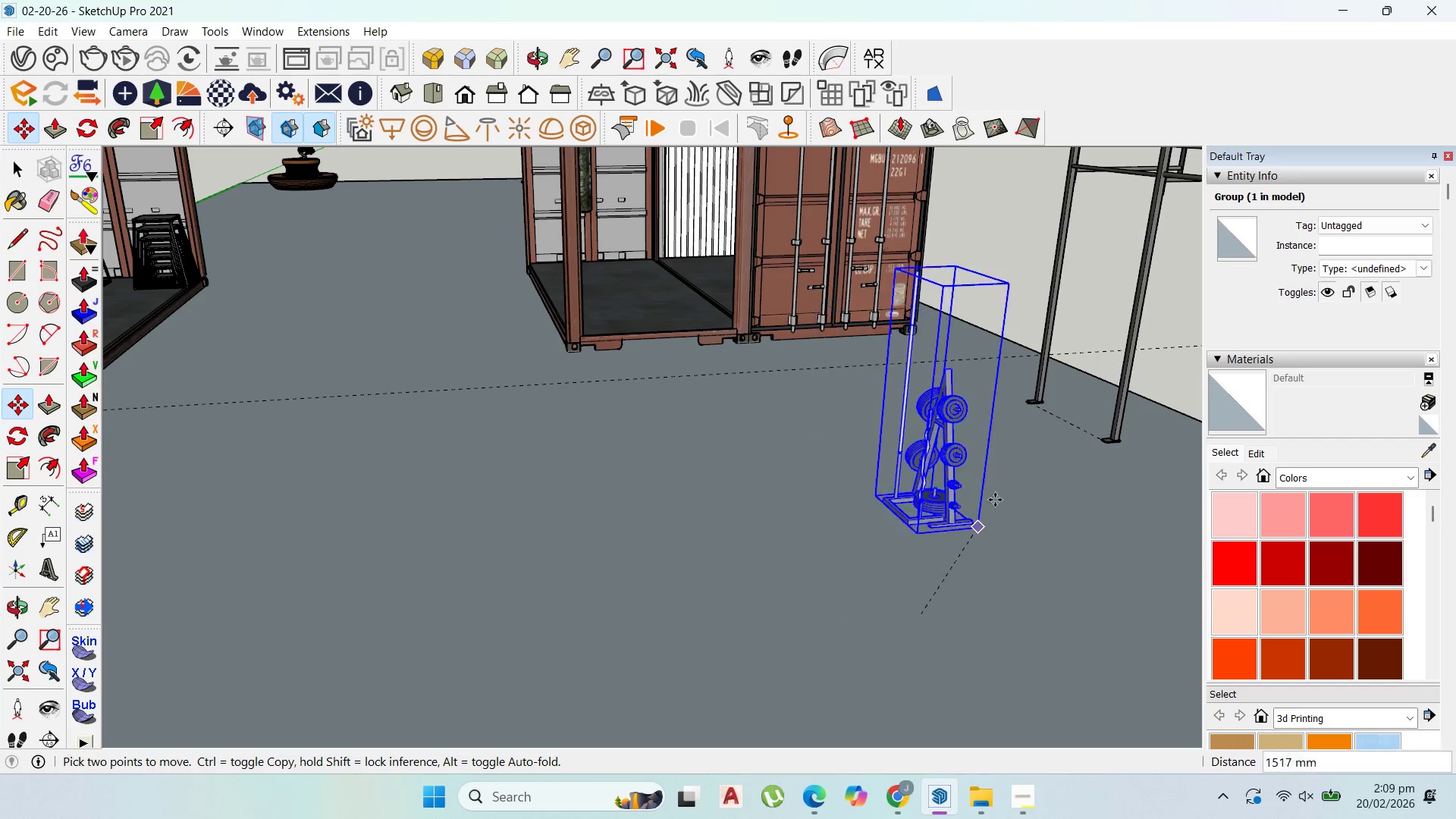 
scroll: coordinate [939, 504], scroll_direction: down, amount: 10.0
 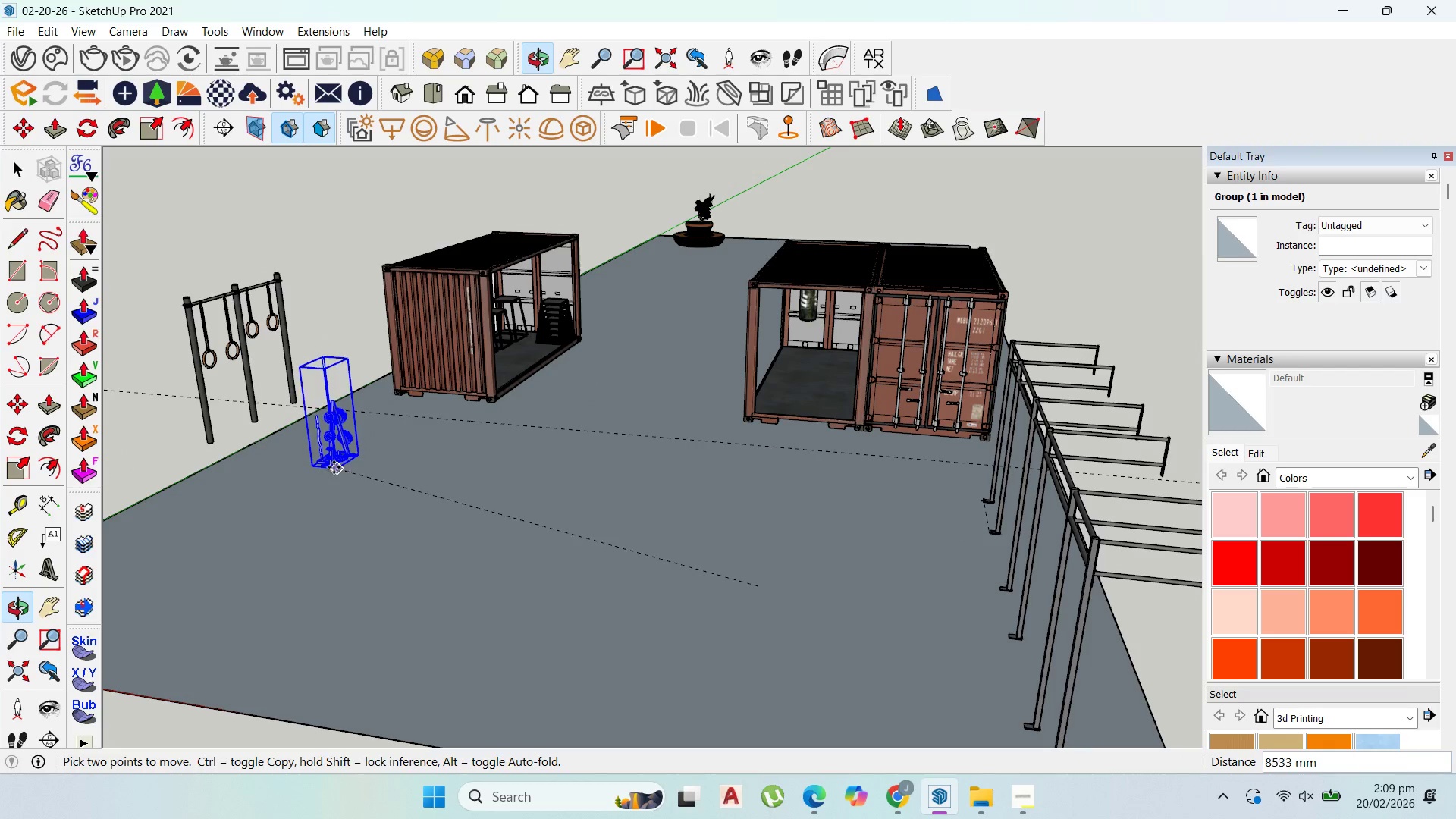 
left_click([326, 450])
 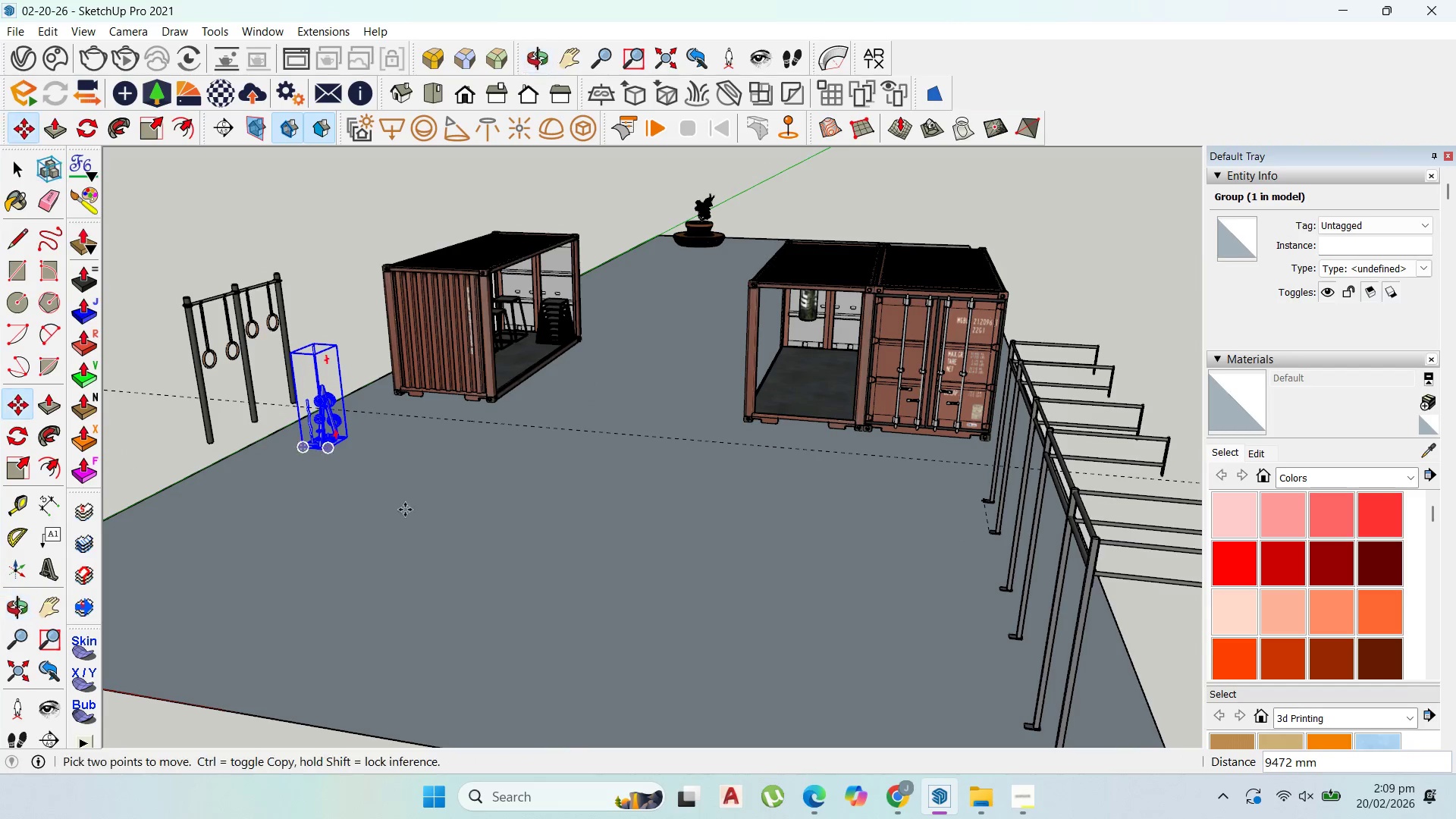 
scroll: coordinate [388, 496], scroll_direction: up, amount: 1.0
 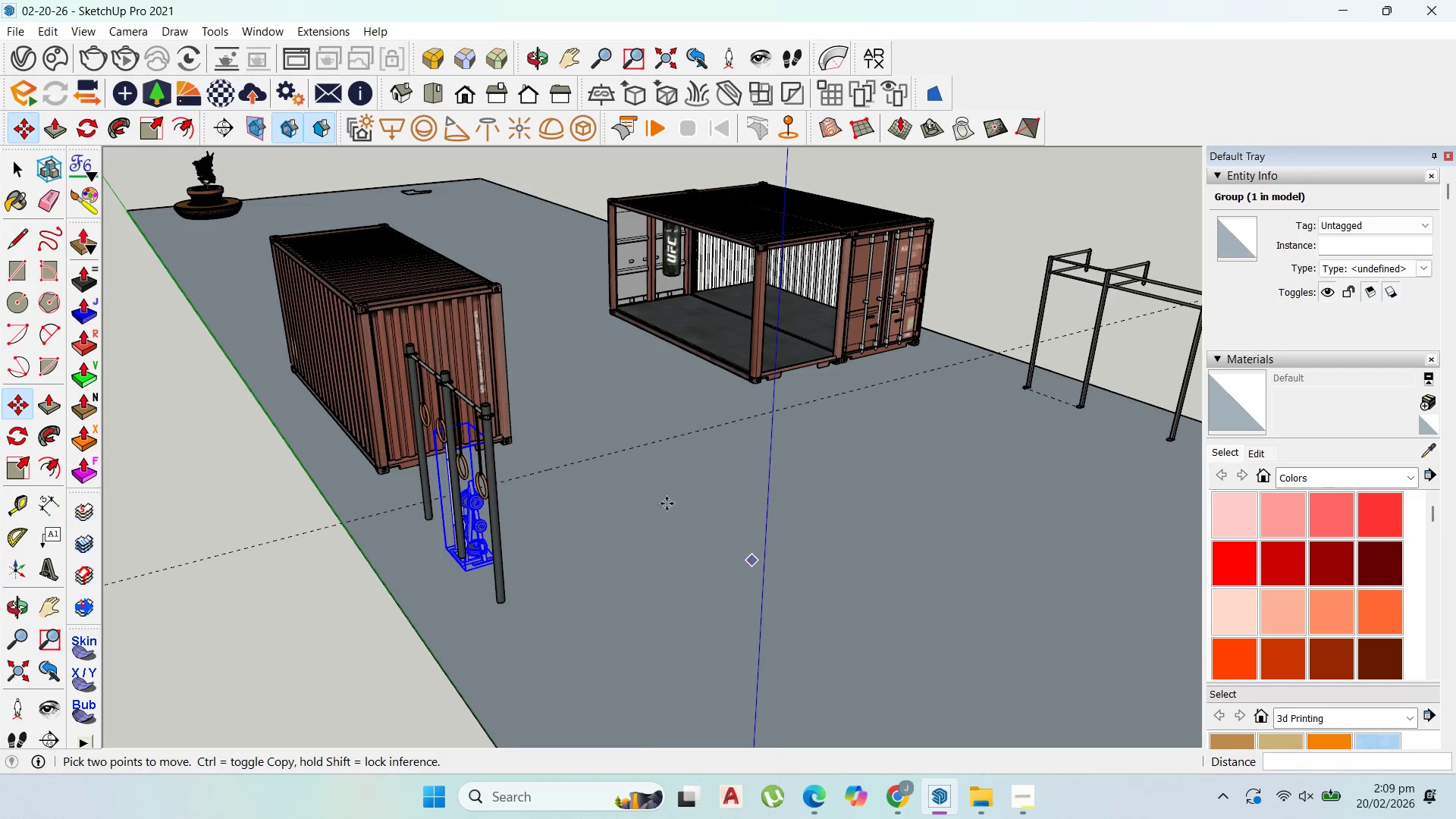 
scroll: coordinate [416, 446], scroll_direction: down, amount: 3.0
 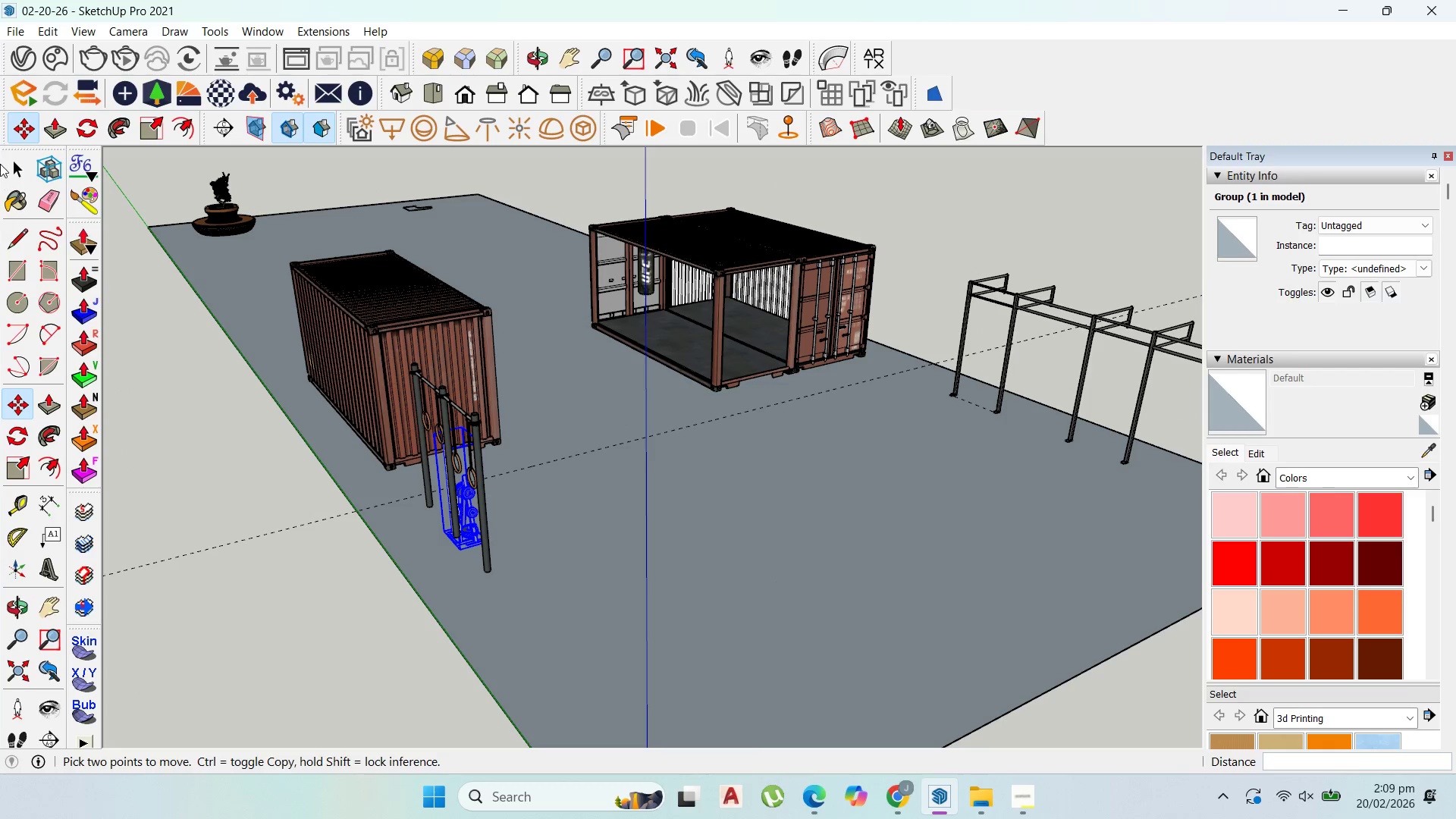 
left_click([7, 162])
 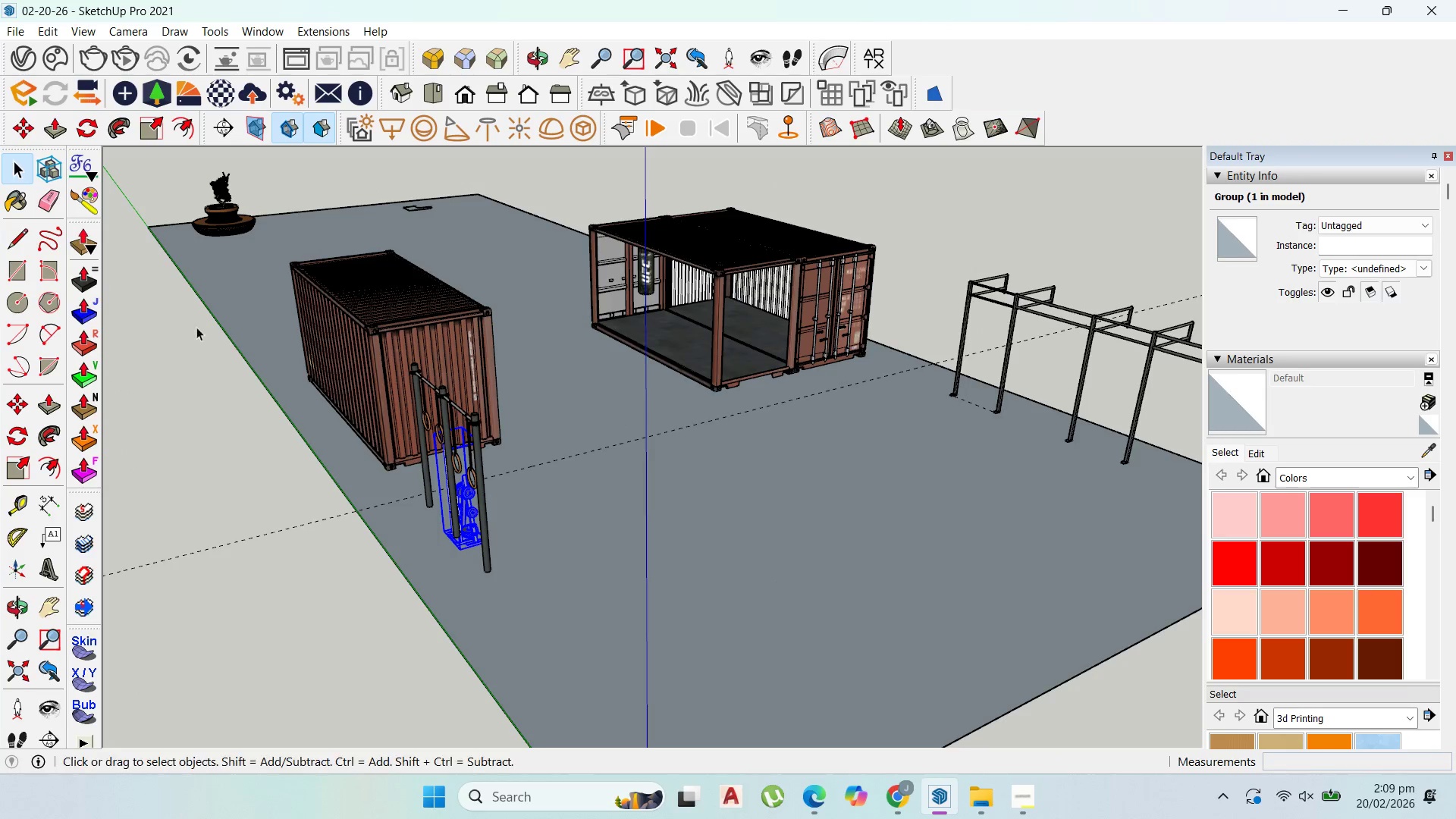 
scroll: coordinate [281, 351], scroll_direction: down, amount: 4.0
 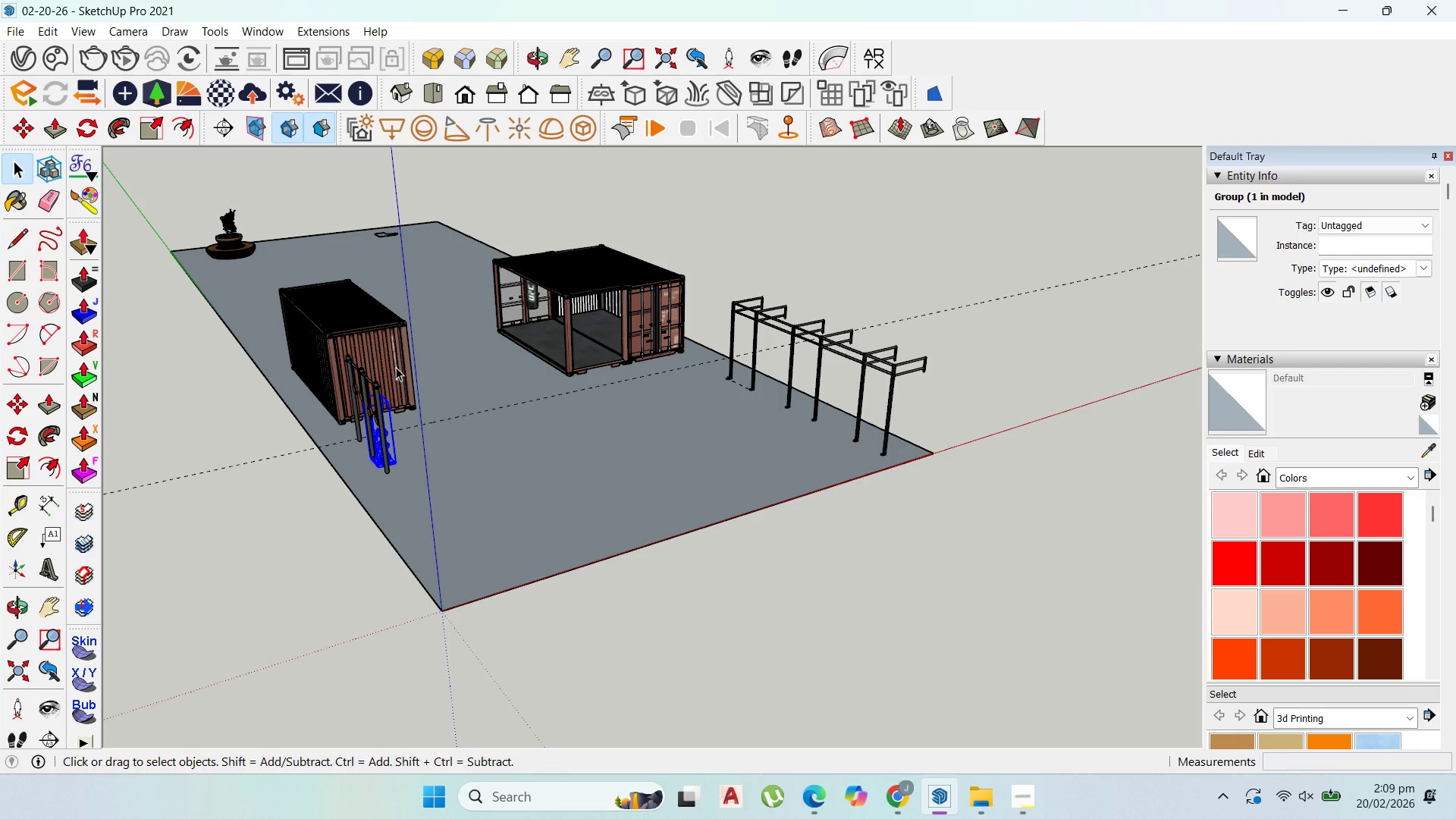 
scroll: coordinate [988, 405], scroll_direction: up, amount: 7.0
 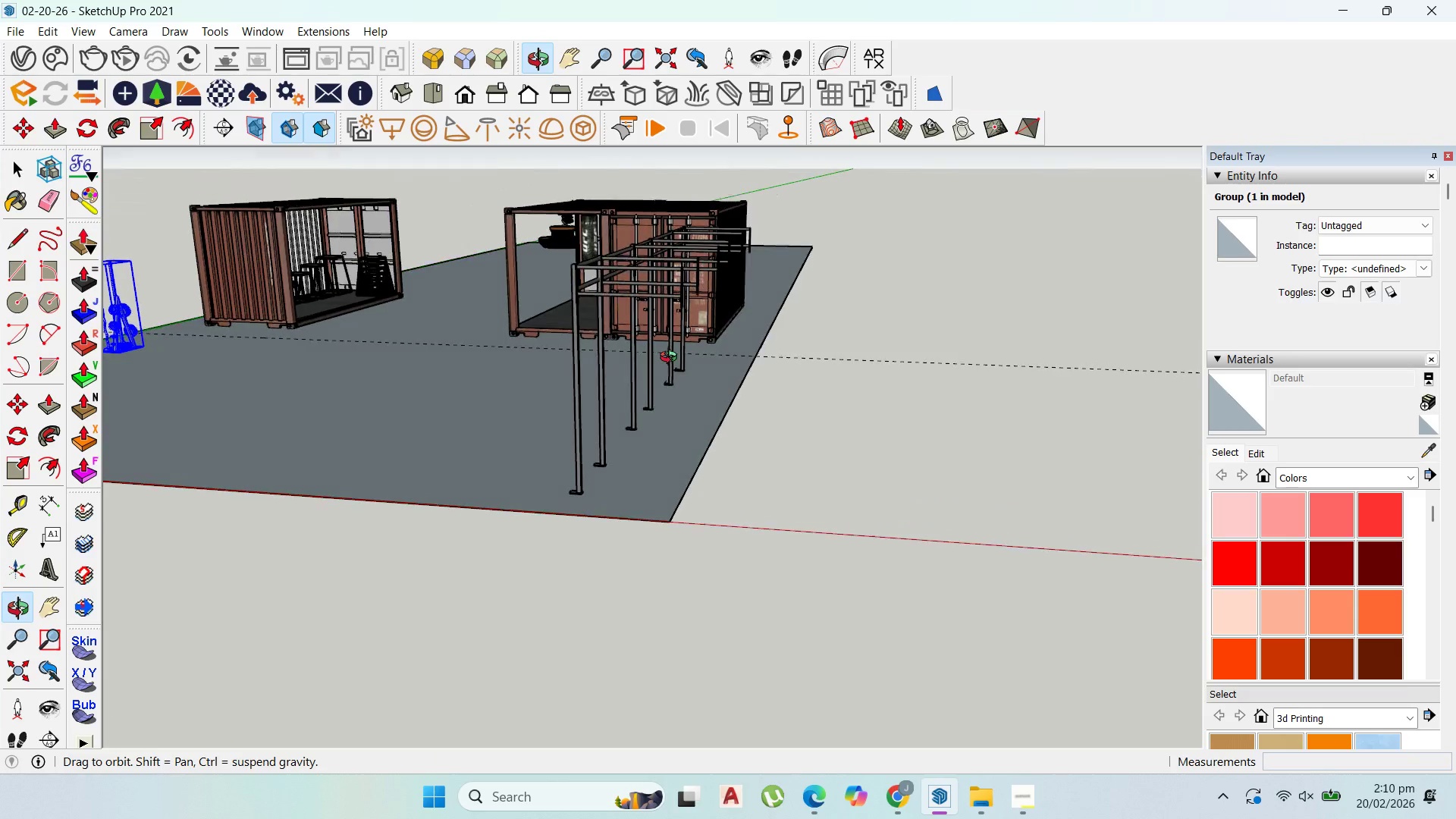 
scroll: coordinate [711, 400], scroll_direction: down, amount: 4.0
 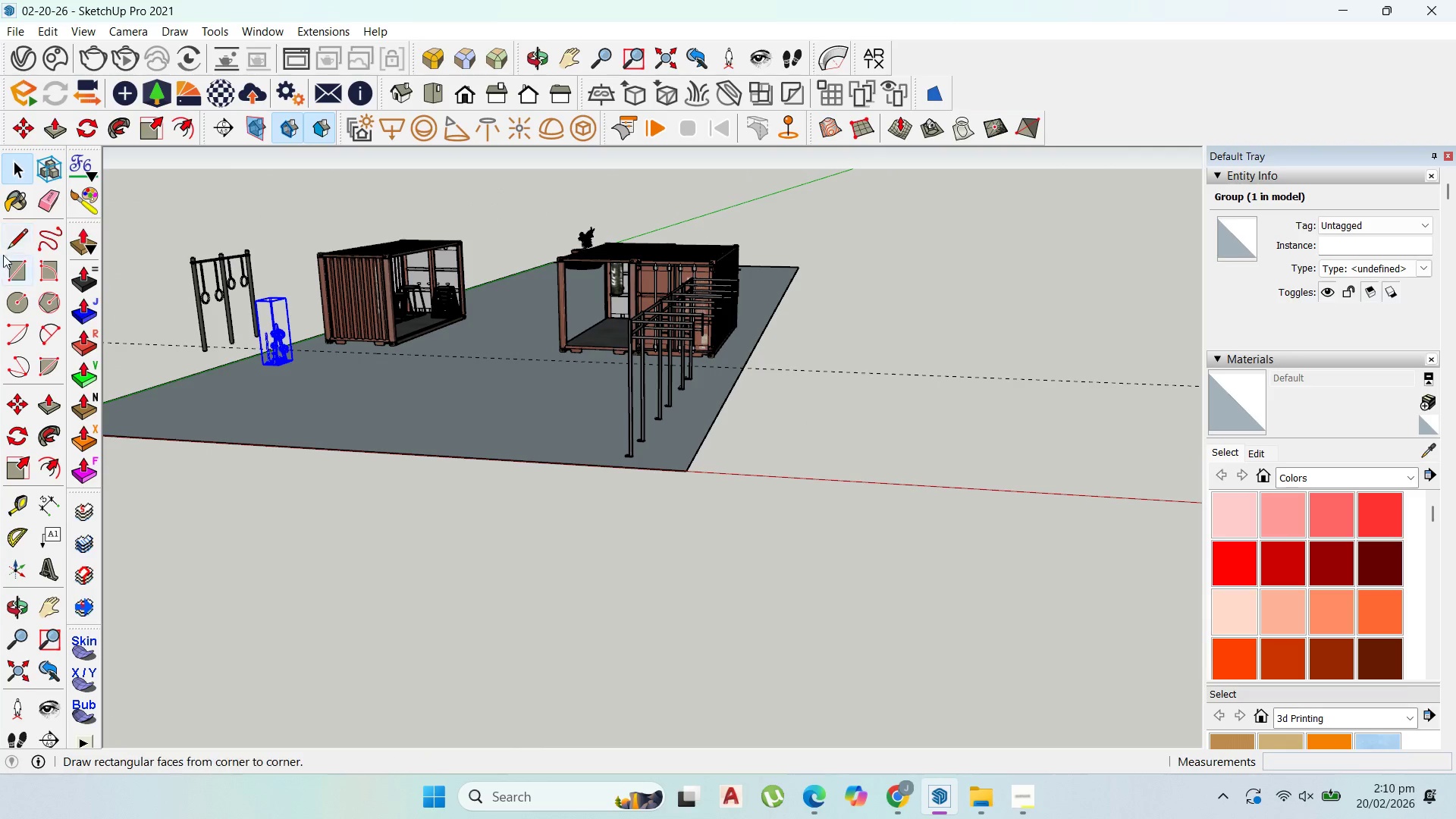 
left_click([6, 268])
 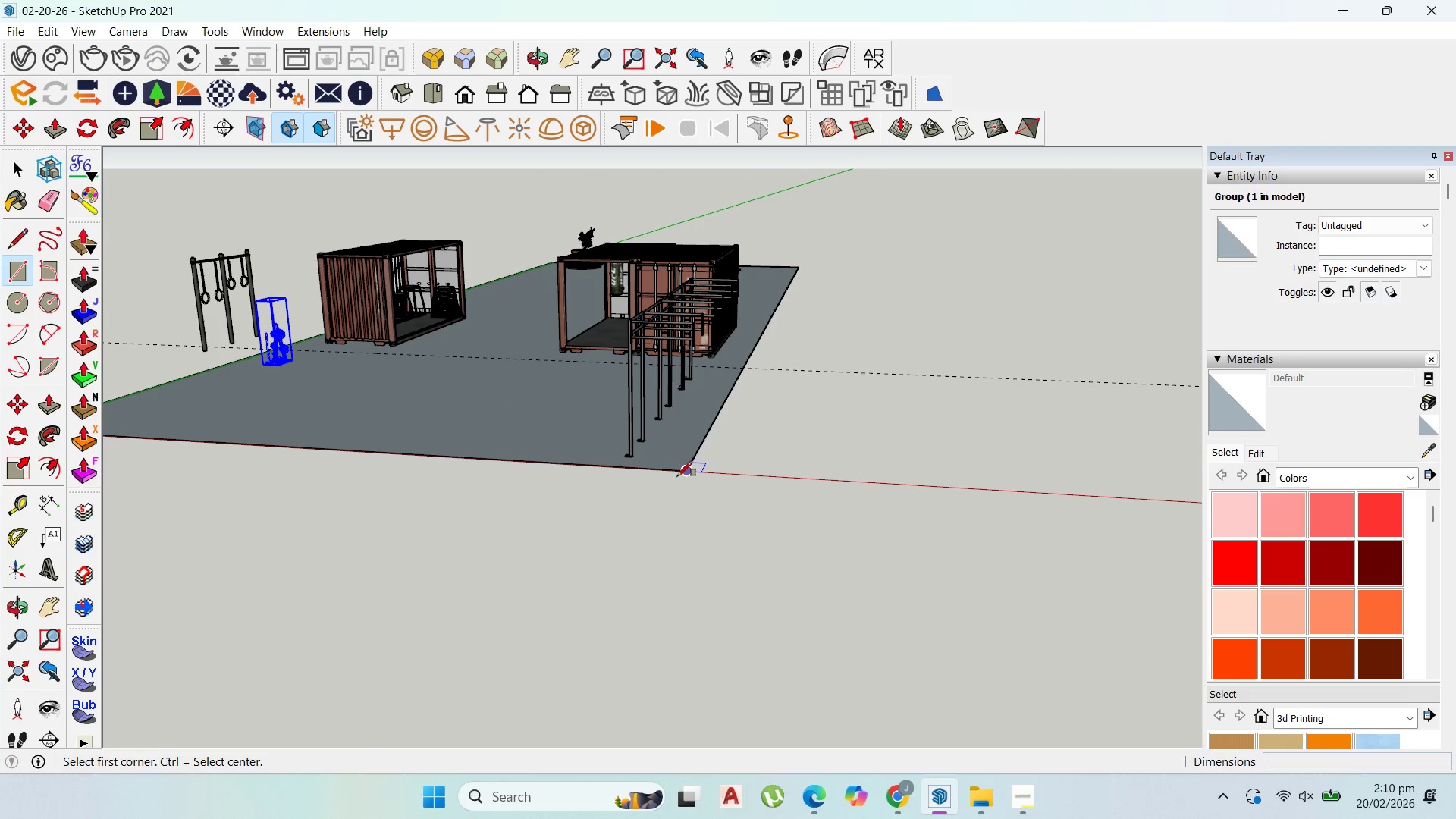 
left_click([677, 476])
 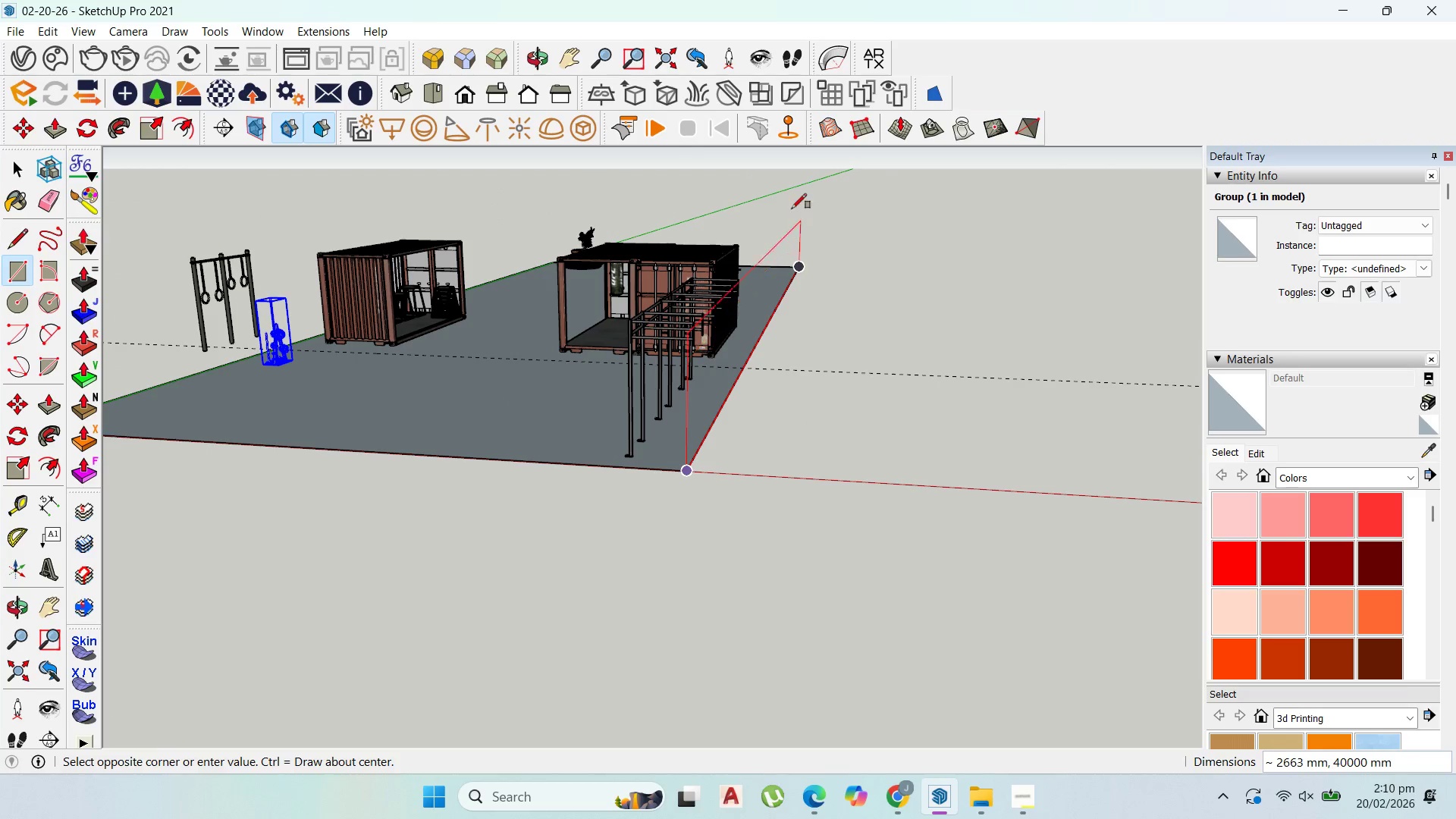 
left_click([790, 180])
 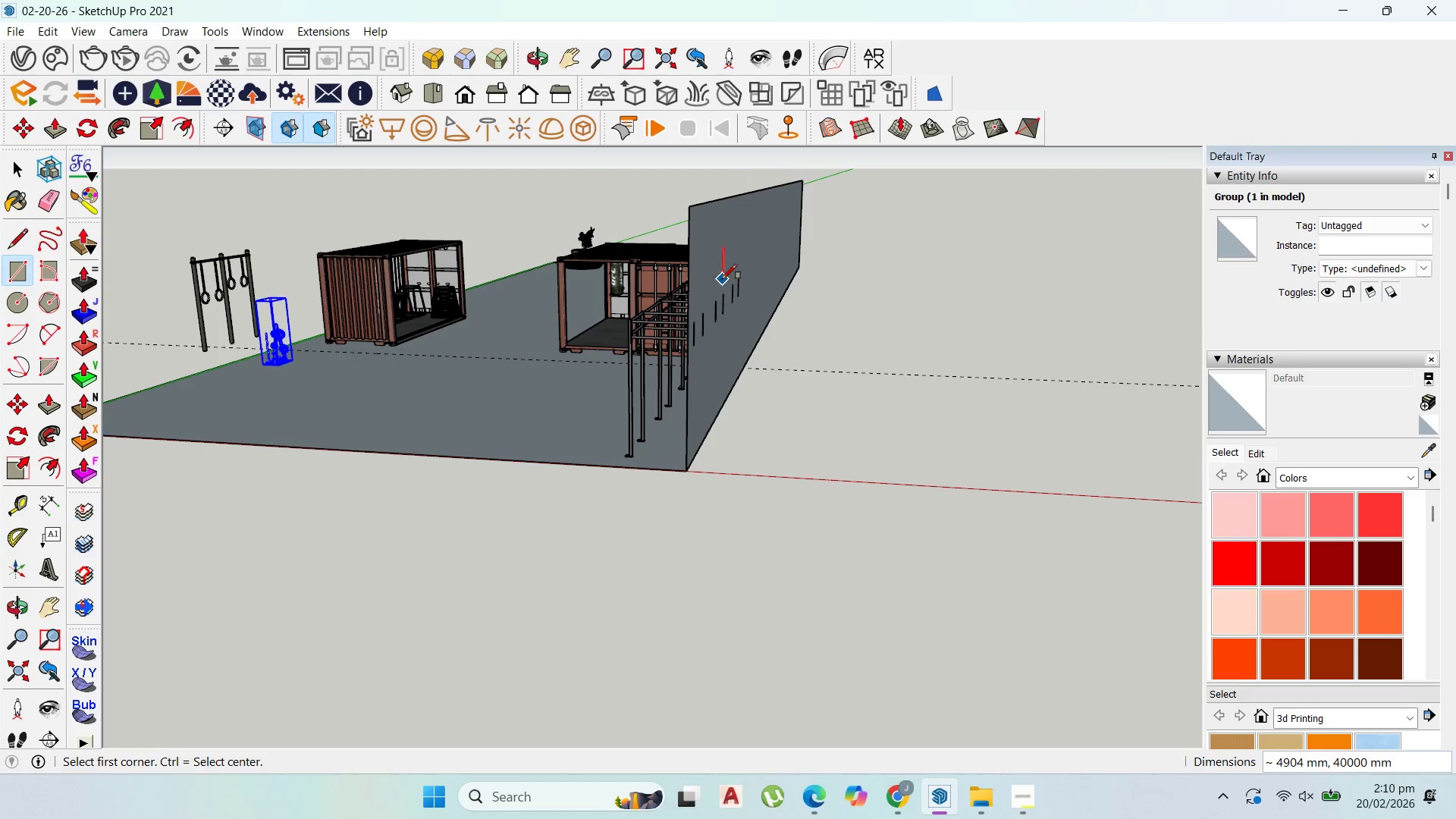 
scroll: coordinate [724, 281], scroll_direction: up, amount: 1.0
 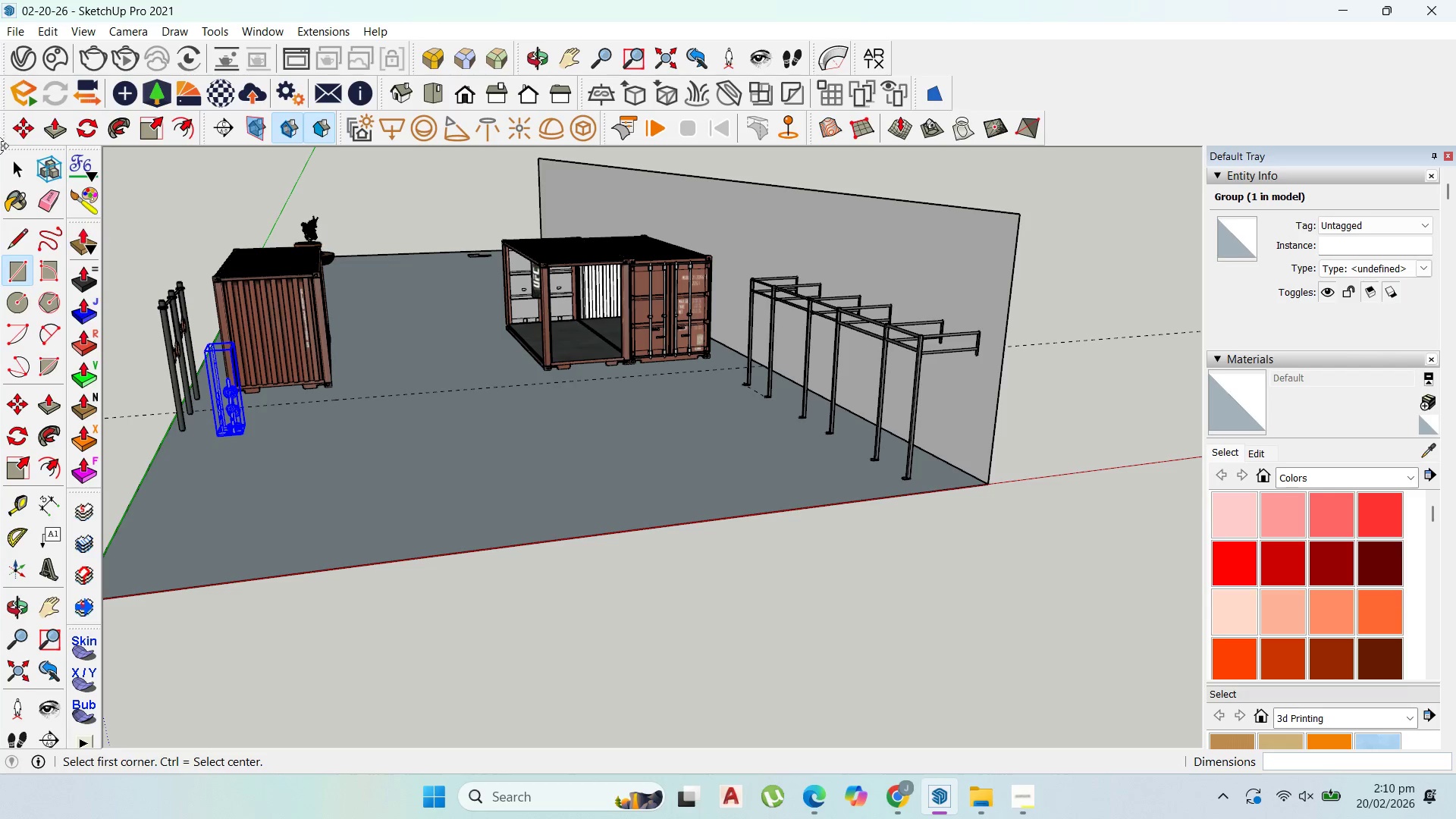 
left_click([11, 171])
 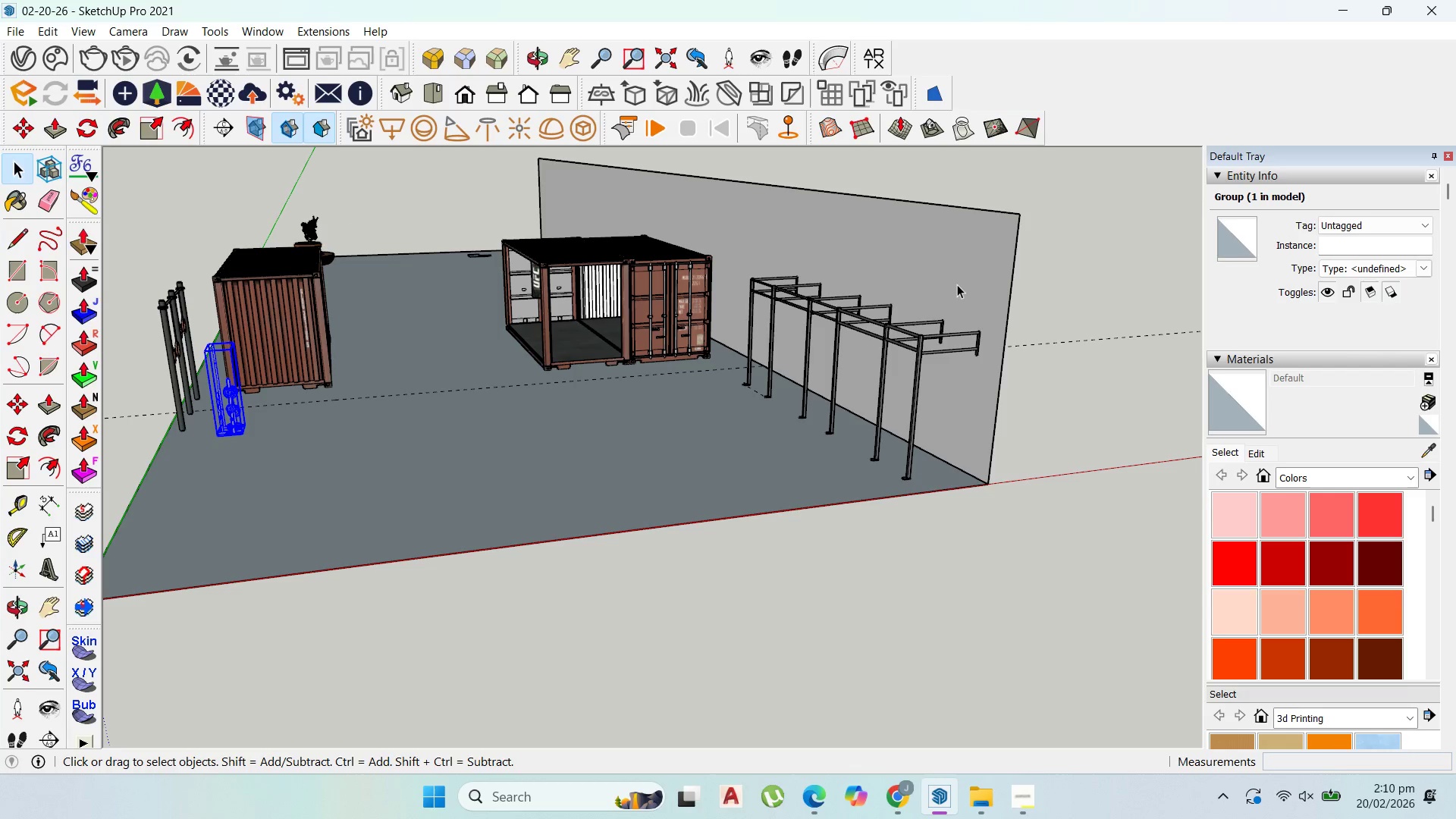 
double_click([960, 283])
 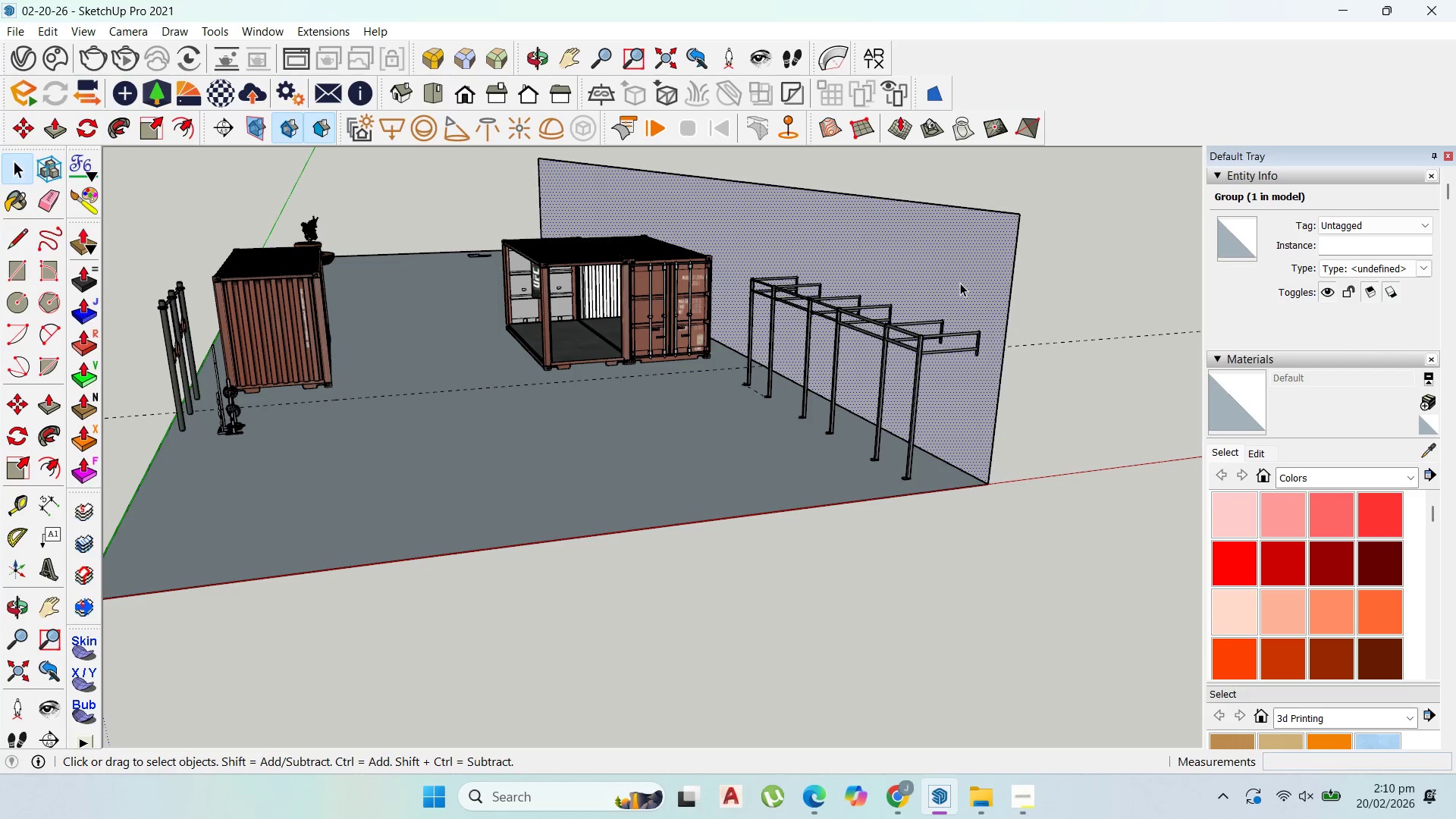 
triple_click([960, 283])
 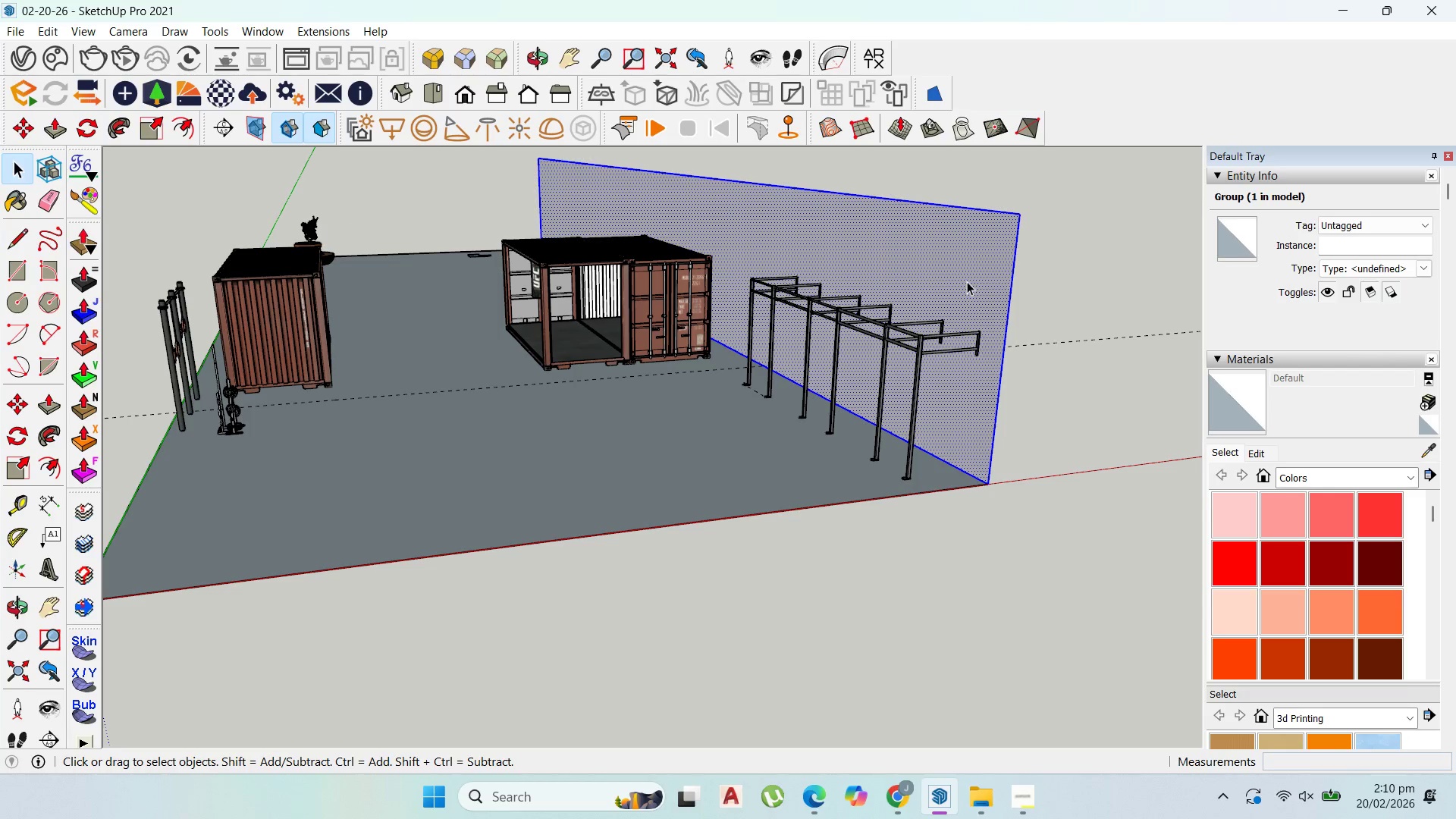 
right_click([967, 281])
 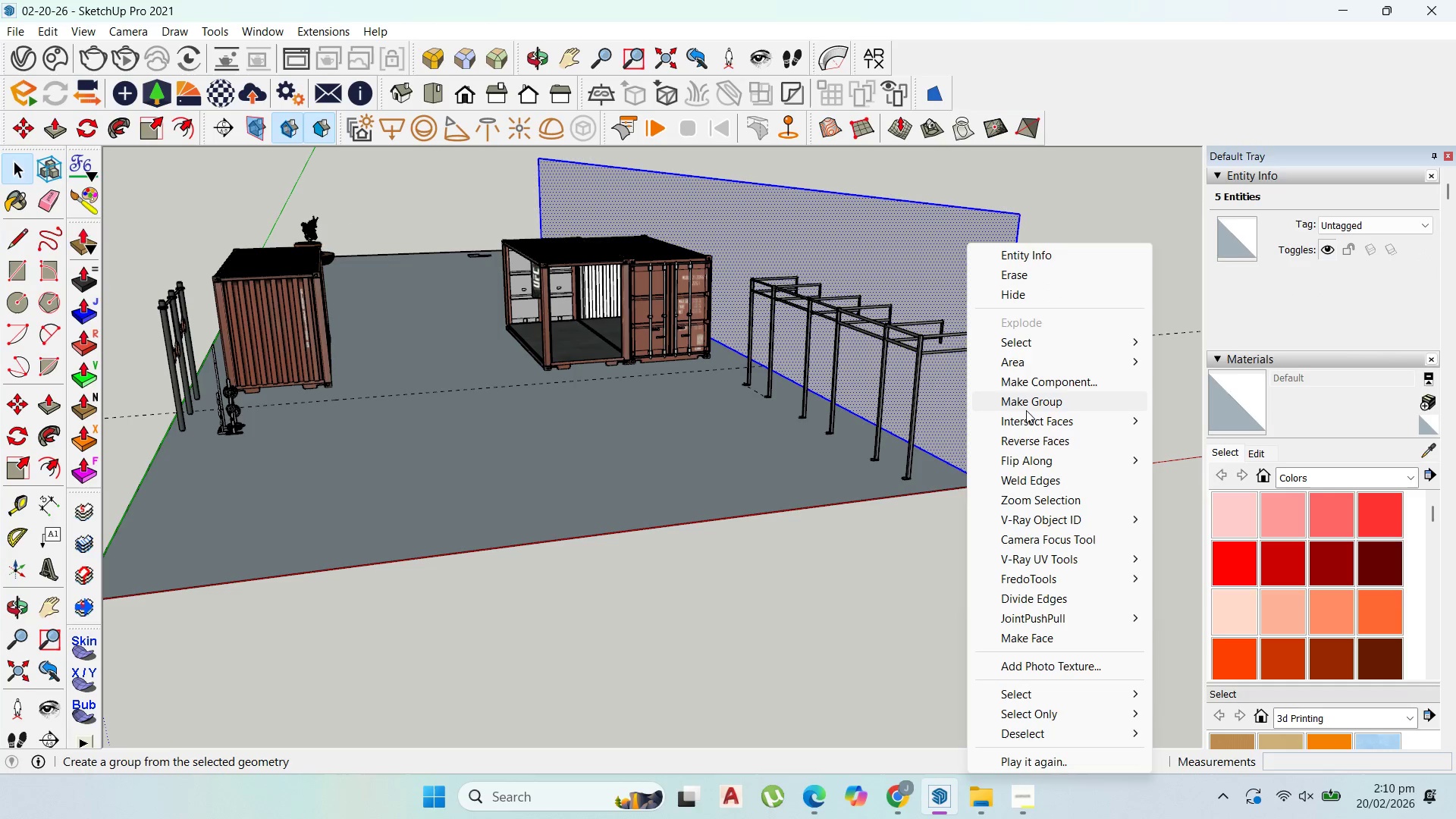 
left_click([1028, 406])
 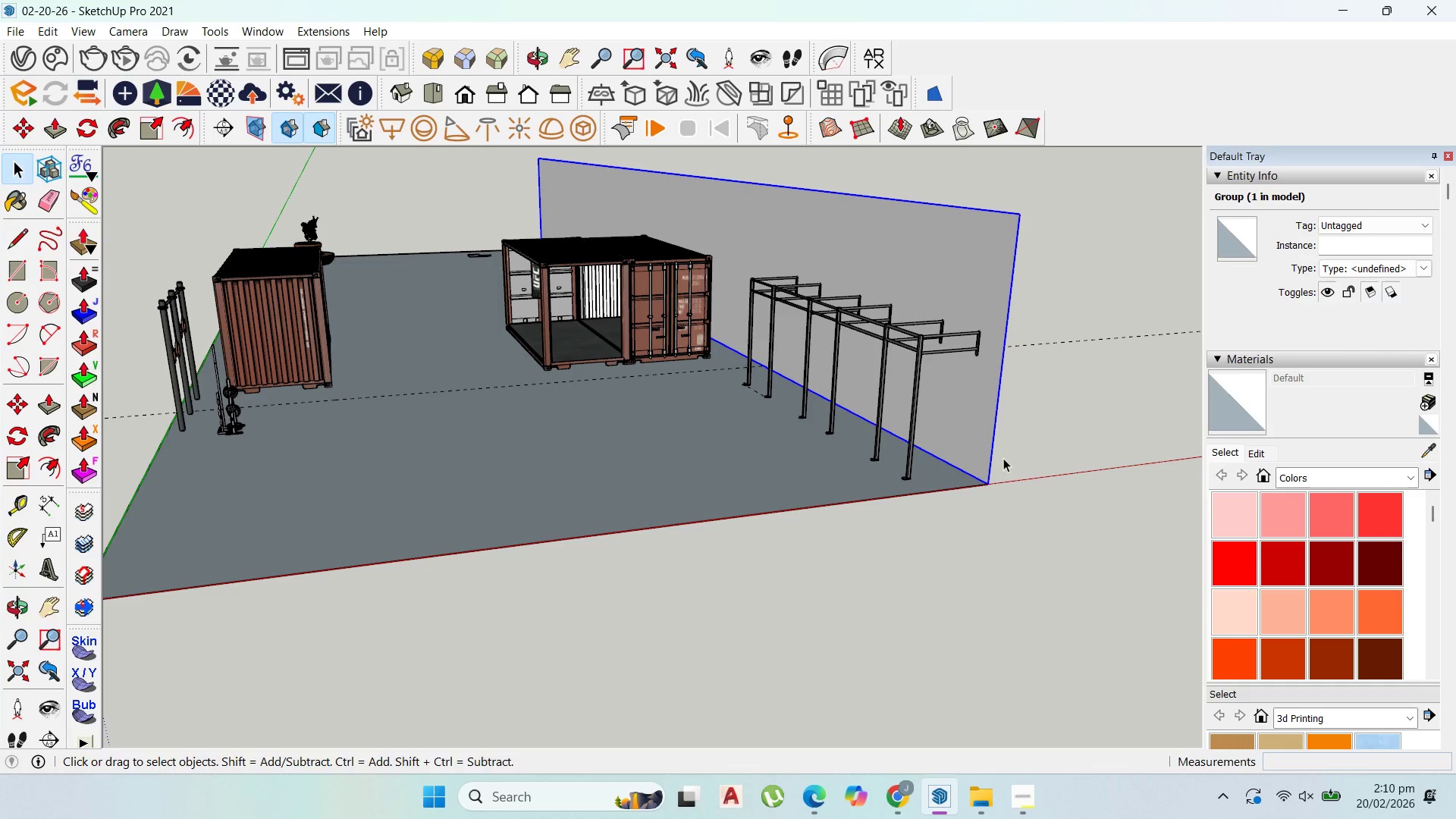 
key(M)
 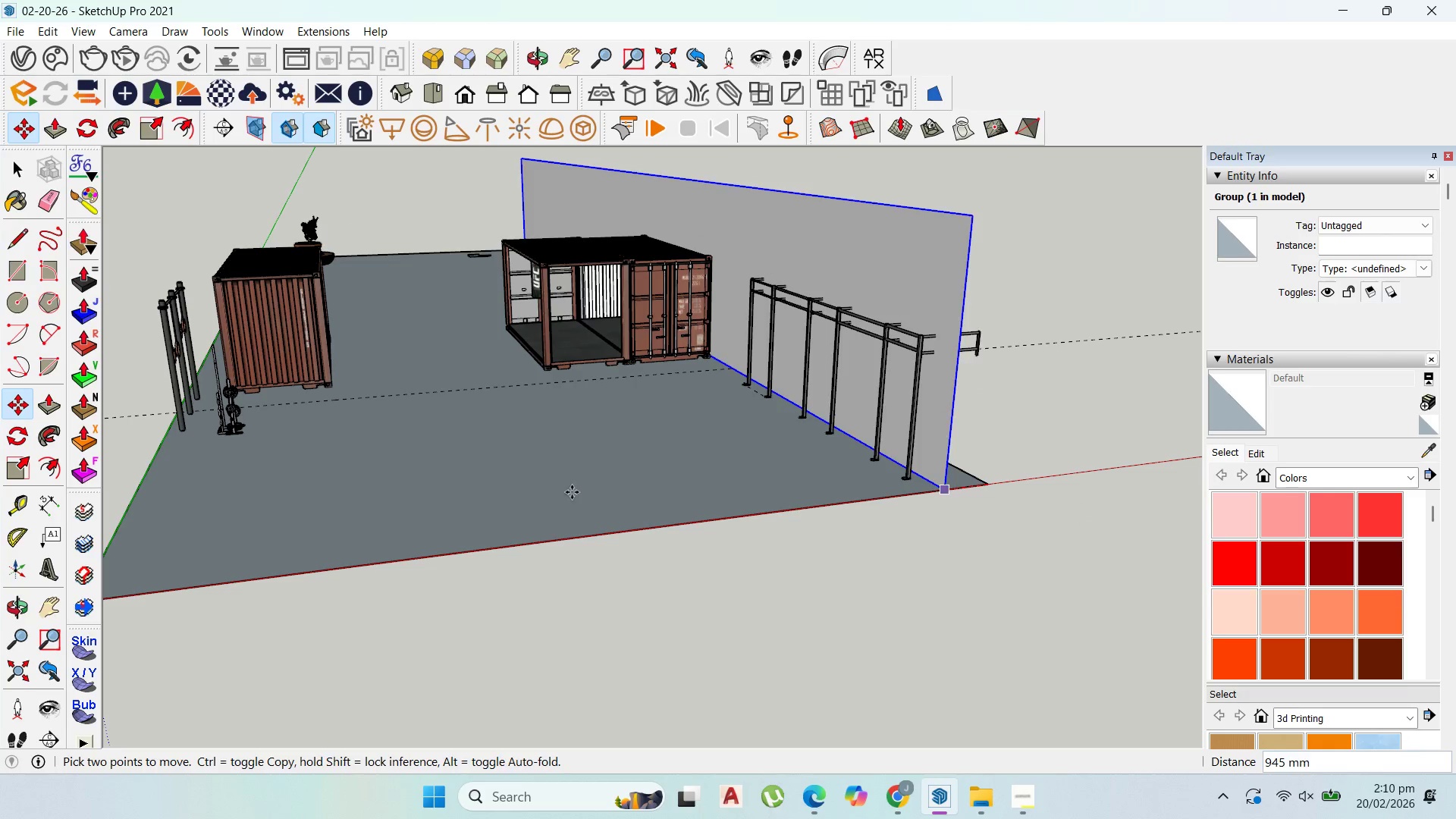 
key(Control+ControlLeft)
 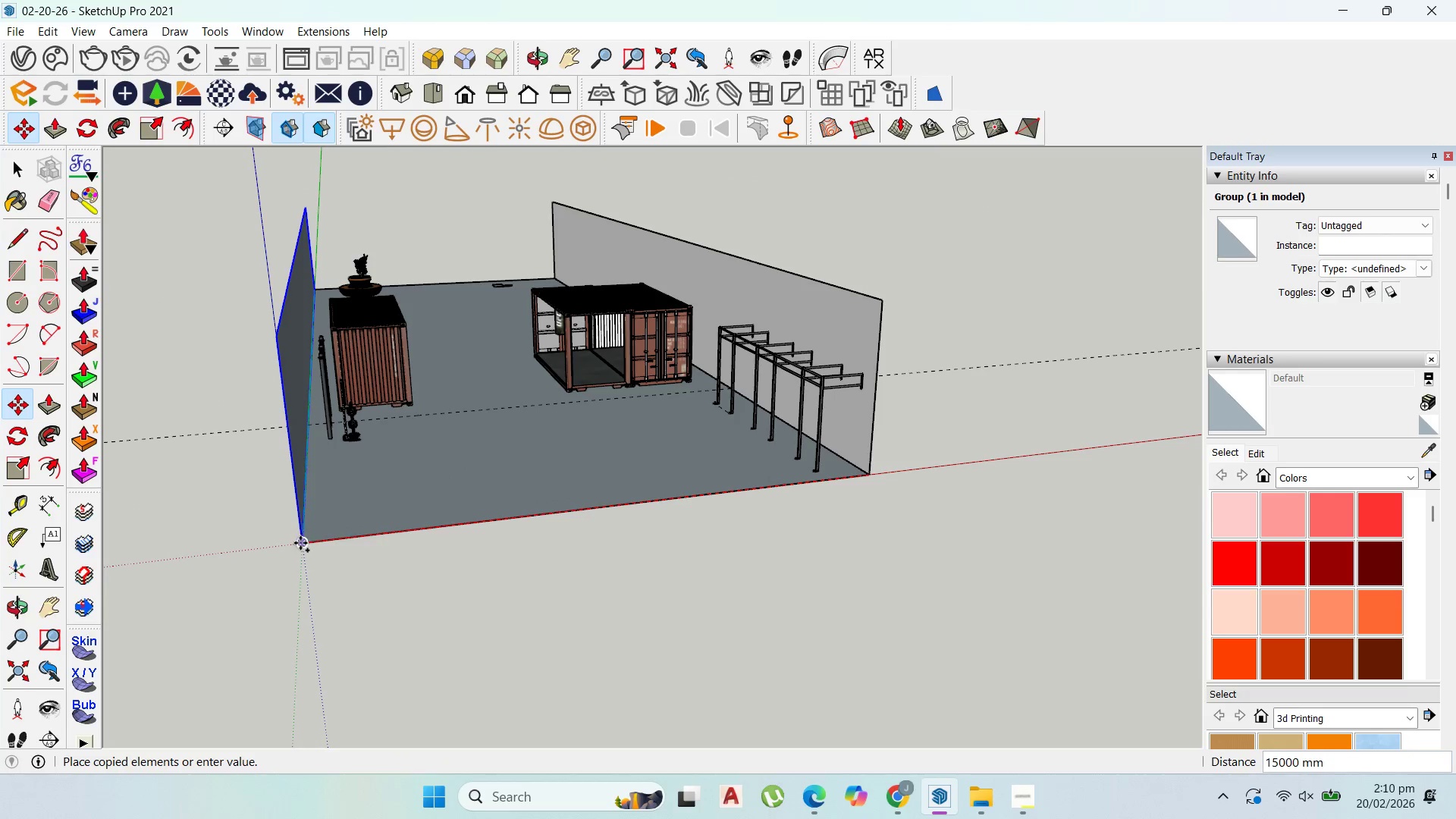 
scroll: coordinate [645, 454], scroll_direction: down, amount: 4.0
 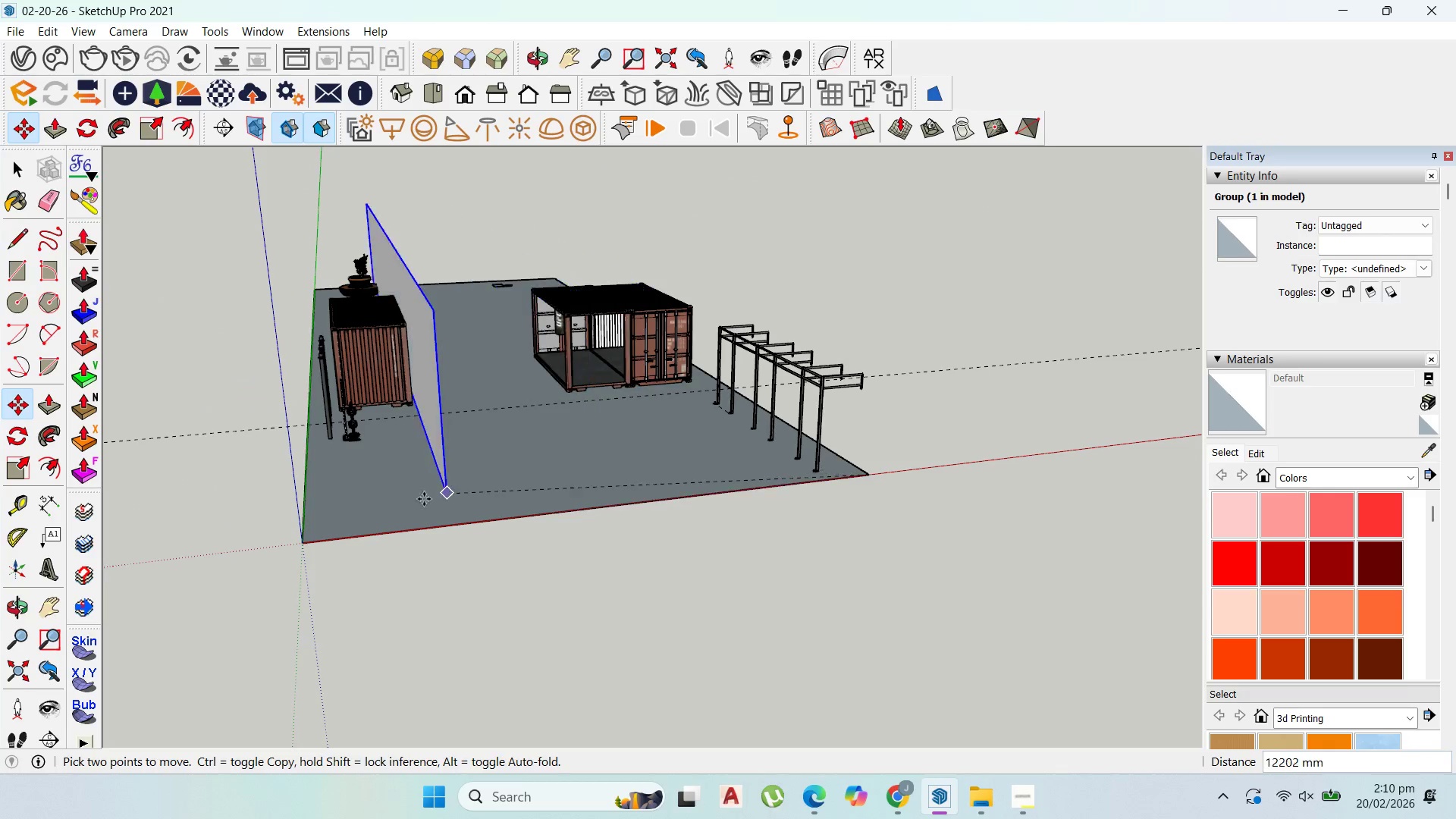 
left_click([300, 549])
 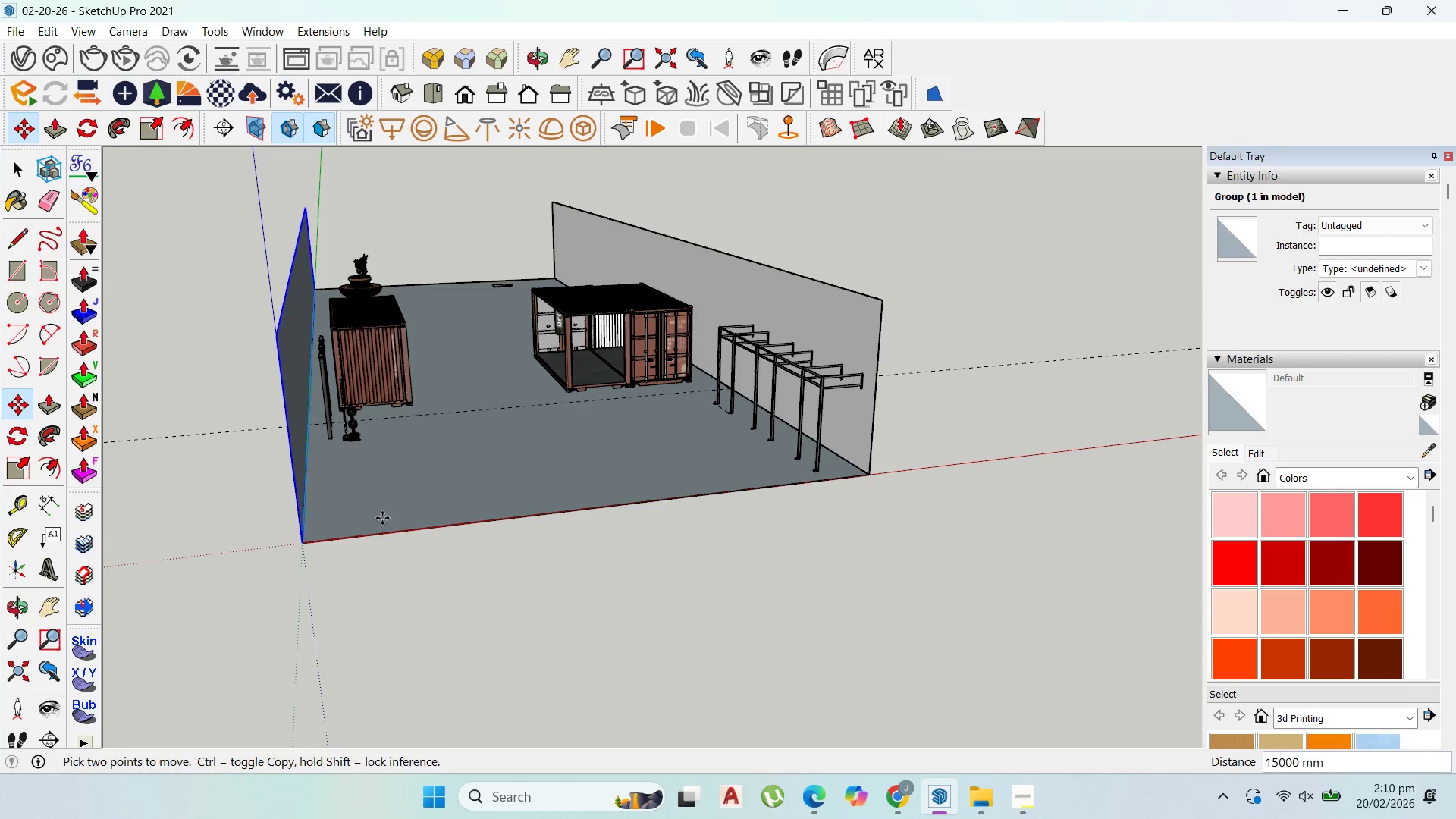 
scroll: coordinate [844, 455], scroll_direction: up, amount: 10.0
 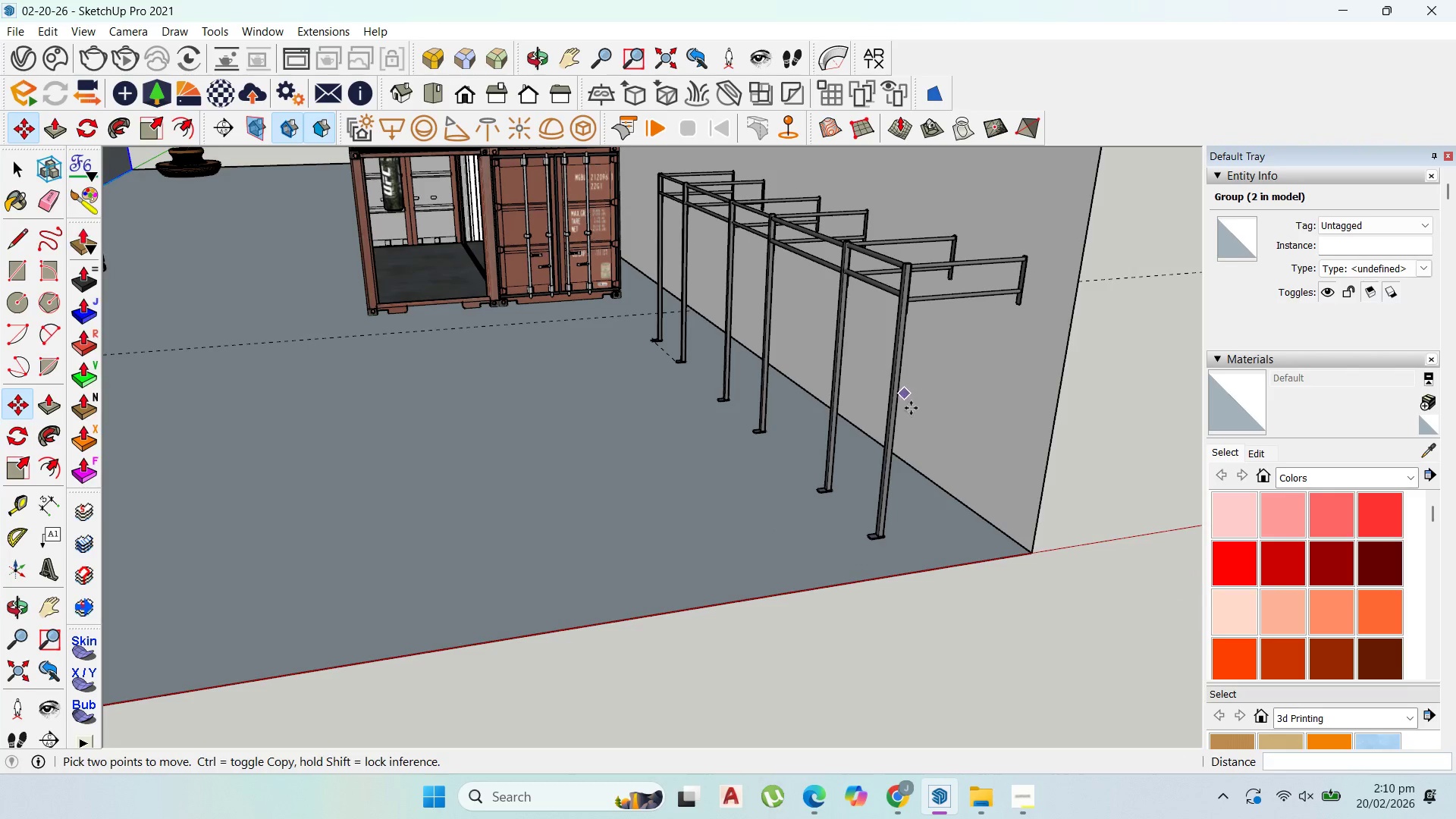 
scroll: coordinate [934, 452], scroll_direction: down, amount: 10.0
 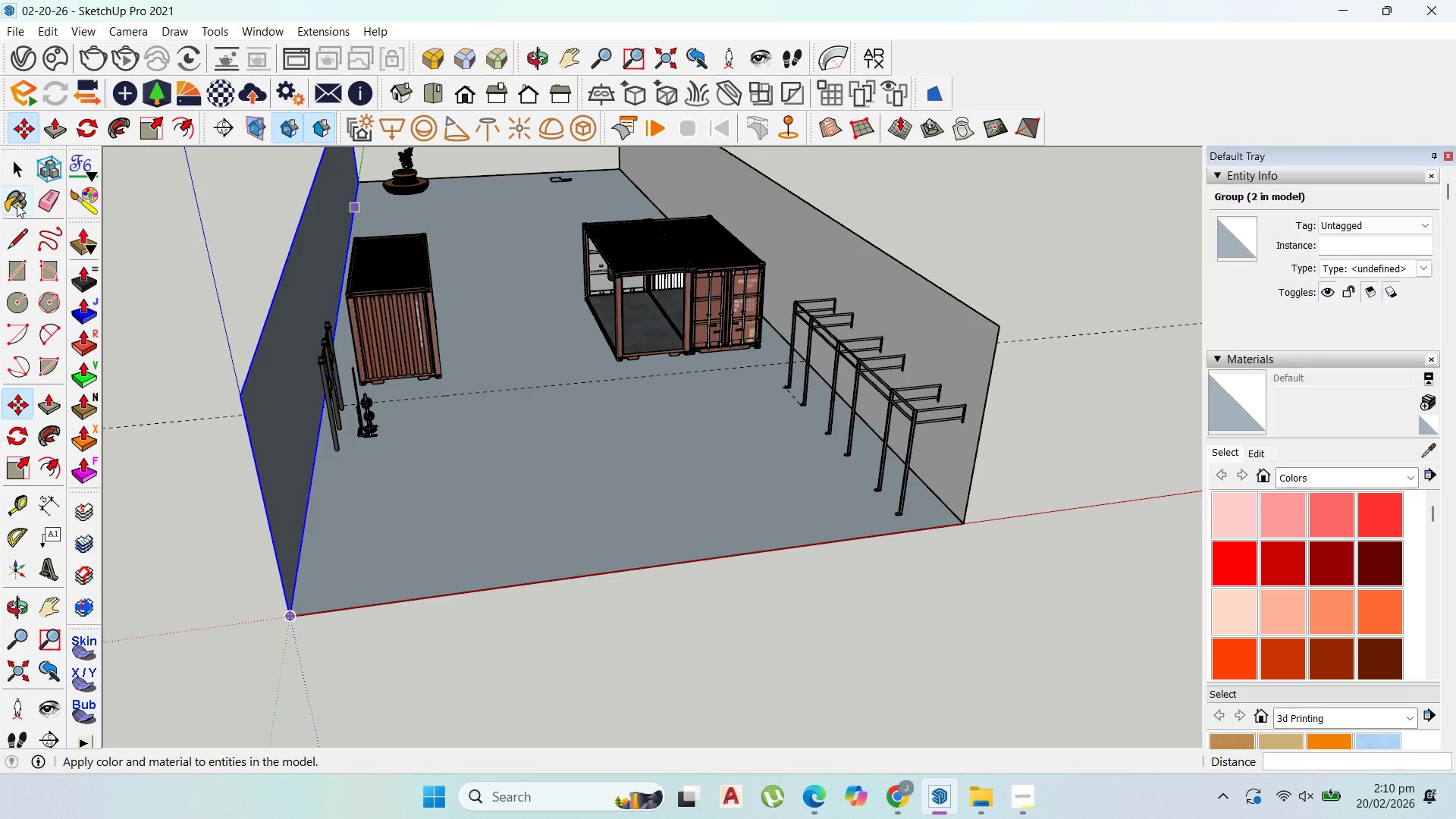 
left_click([16, 176])
 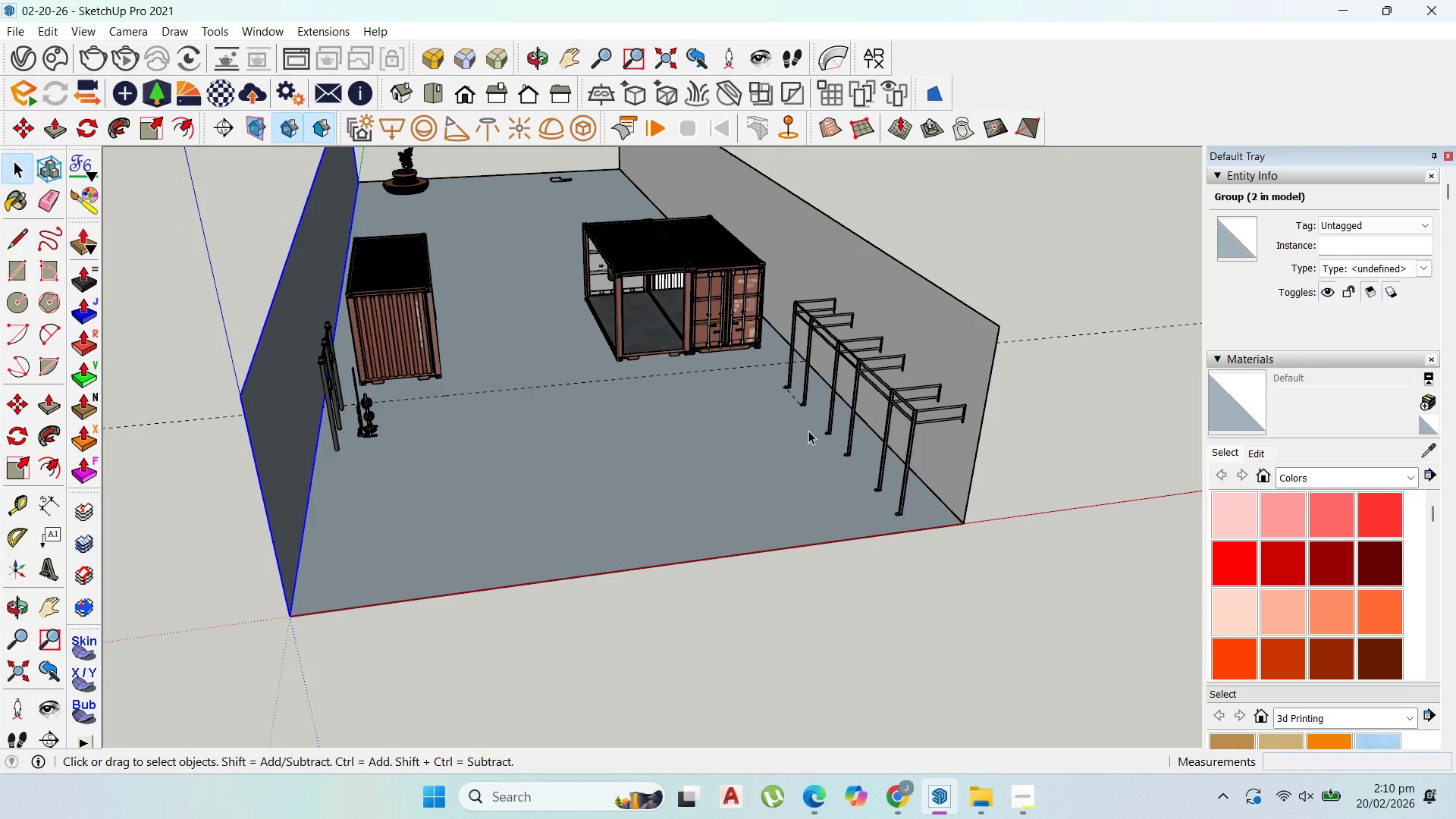 
scroll: coordinate [894, 394], scroll_direction: up, amount: 16.0
 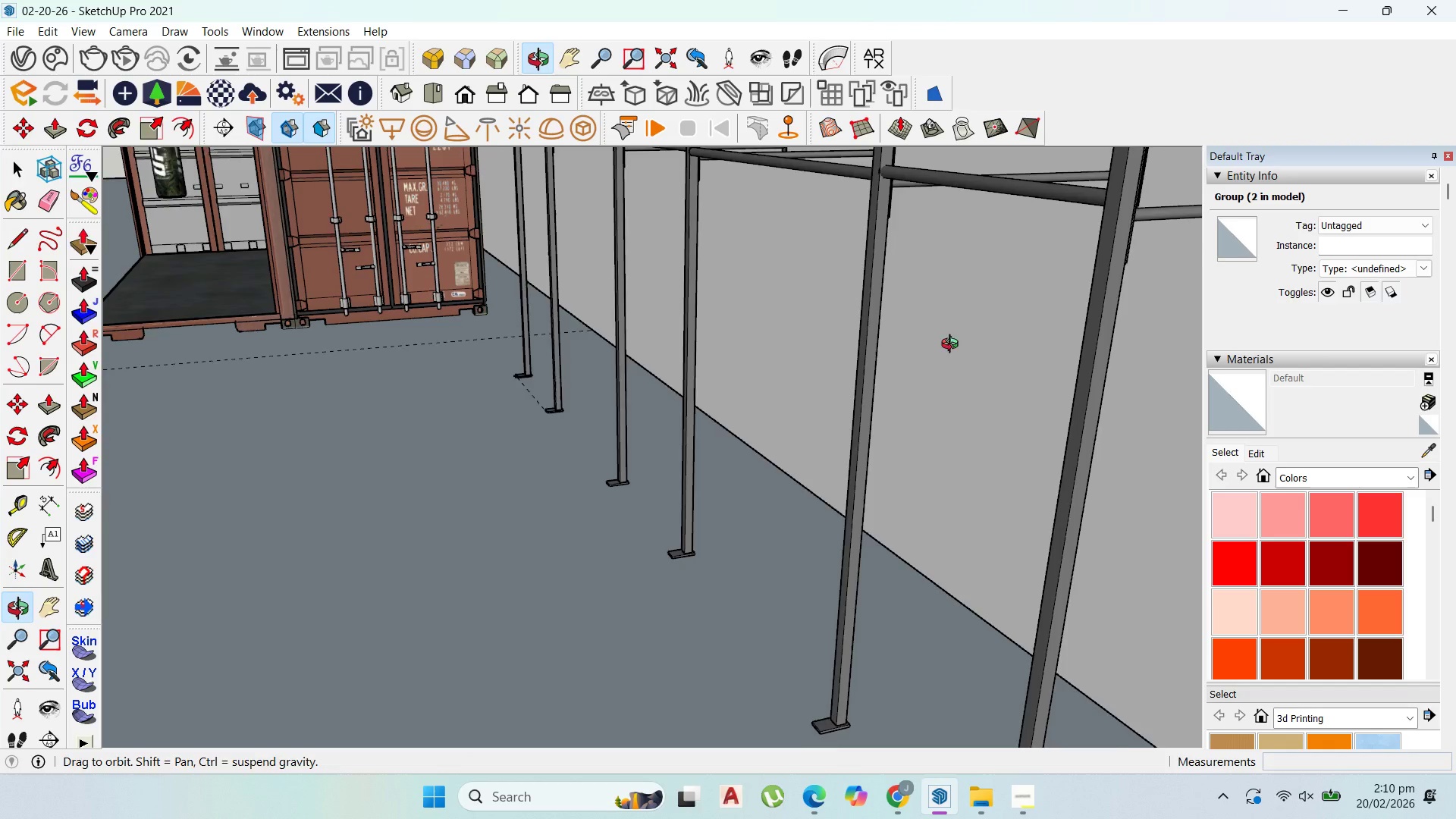 
scroll: coordinate [986, 515], scroll_direction: down, amount: 16.0
 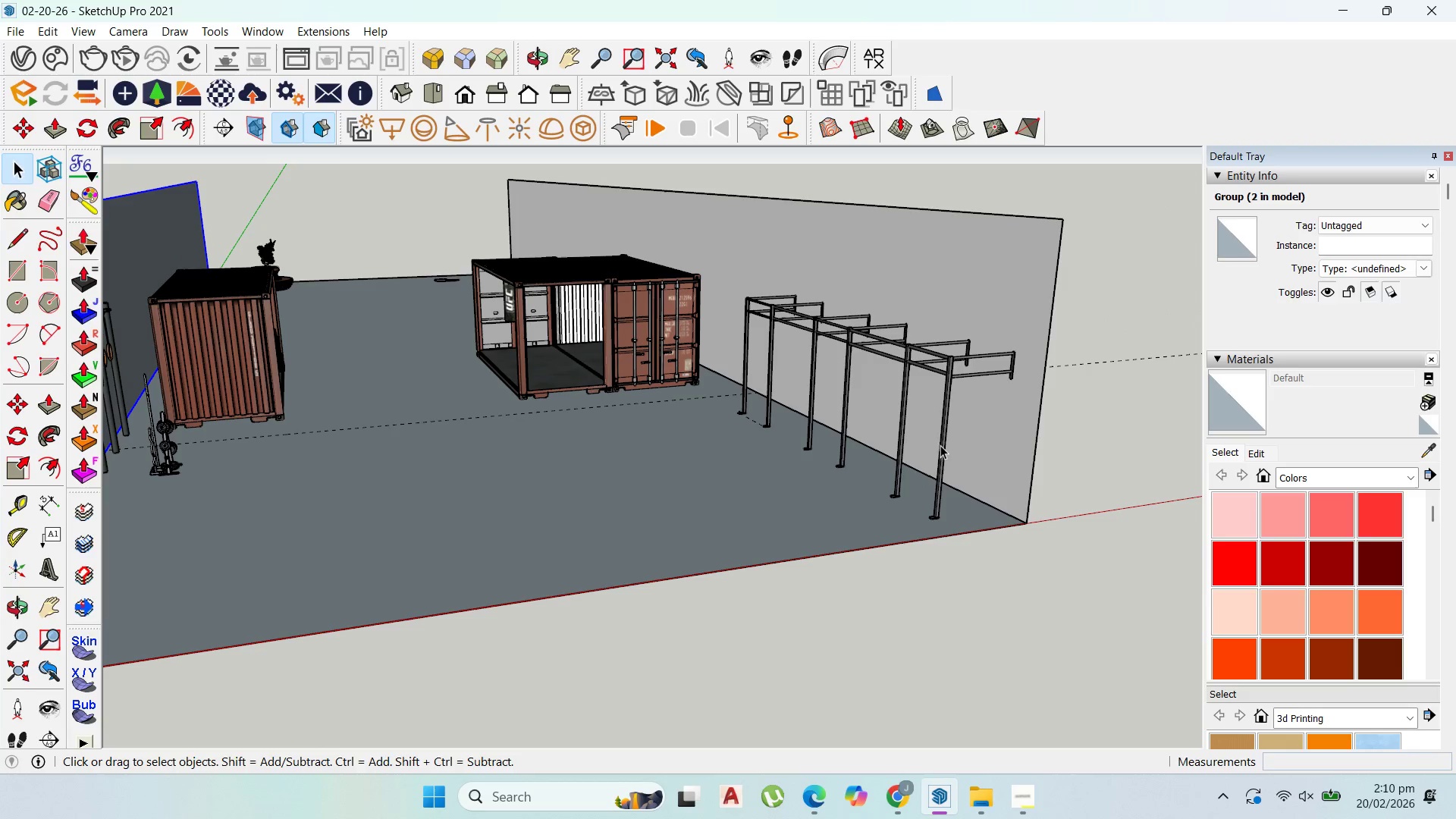 
left_click([947, 444])
 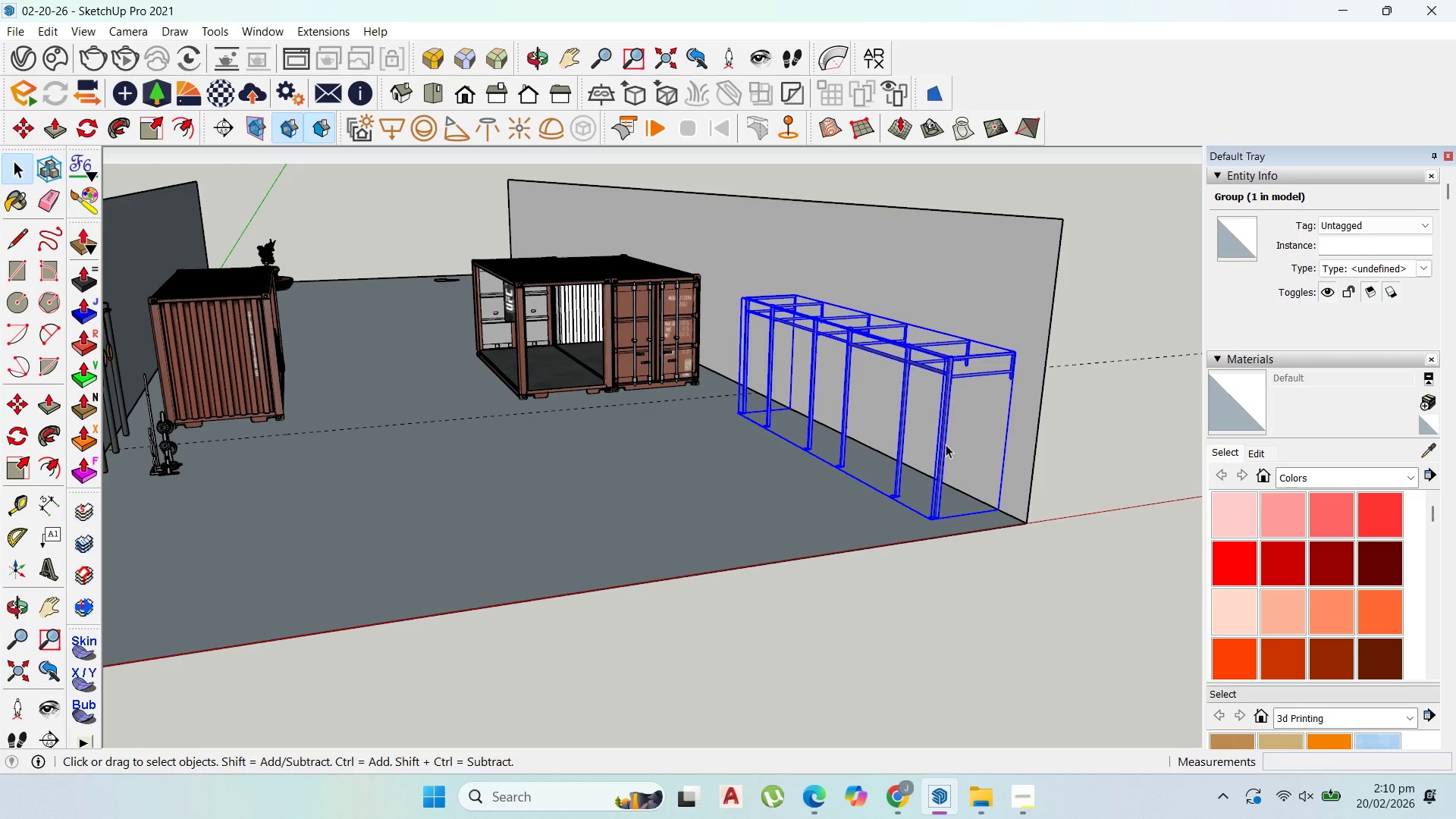 
key(M)
 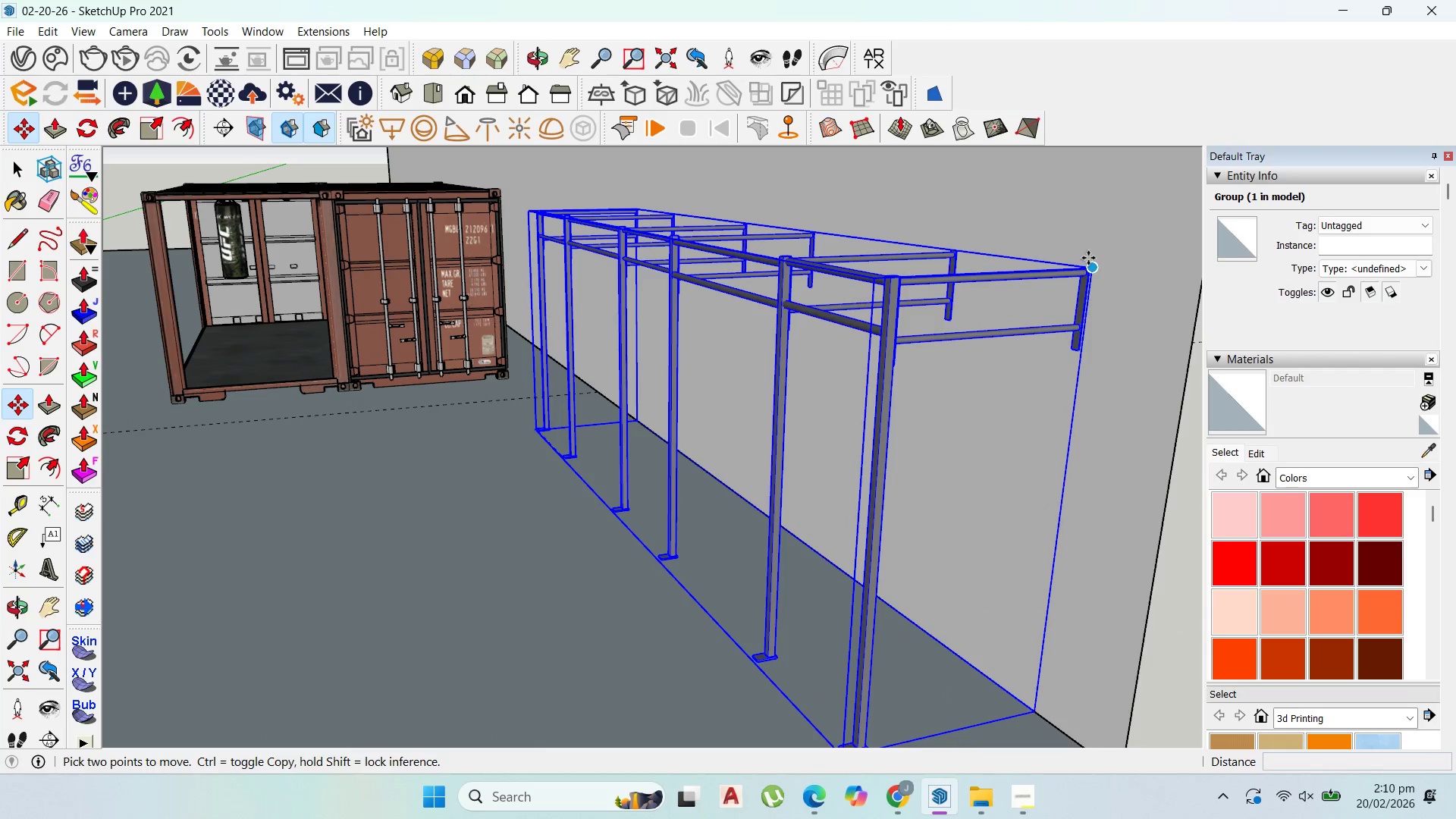 
scroll: coordinate [1040, 286], scroll_direction: up, amount: 10.0
 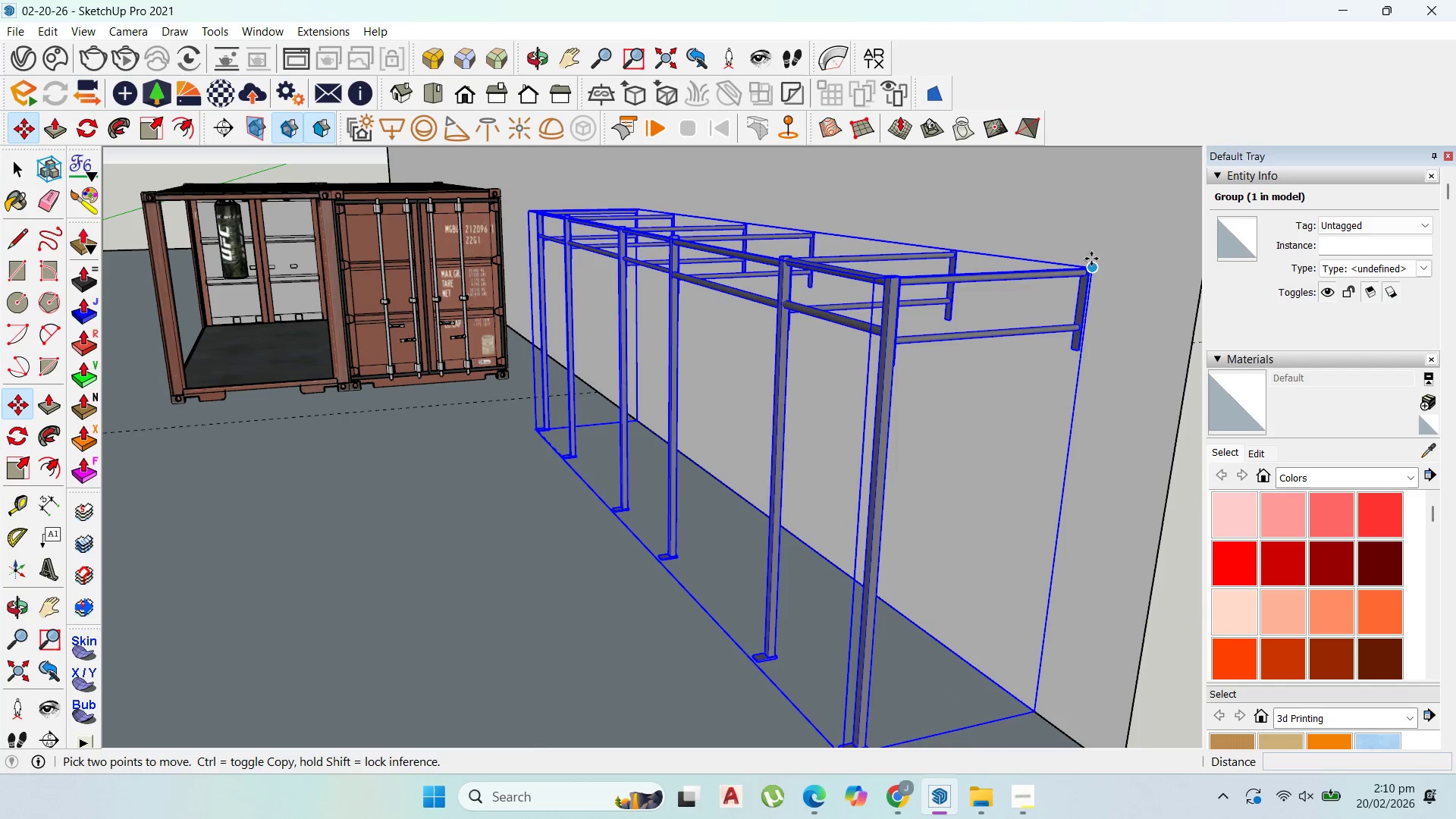 
left_click([1091, 259])
 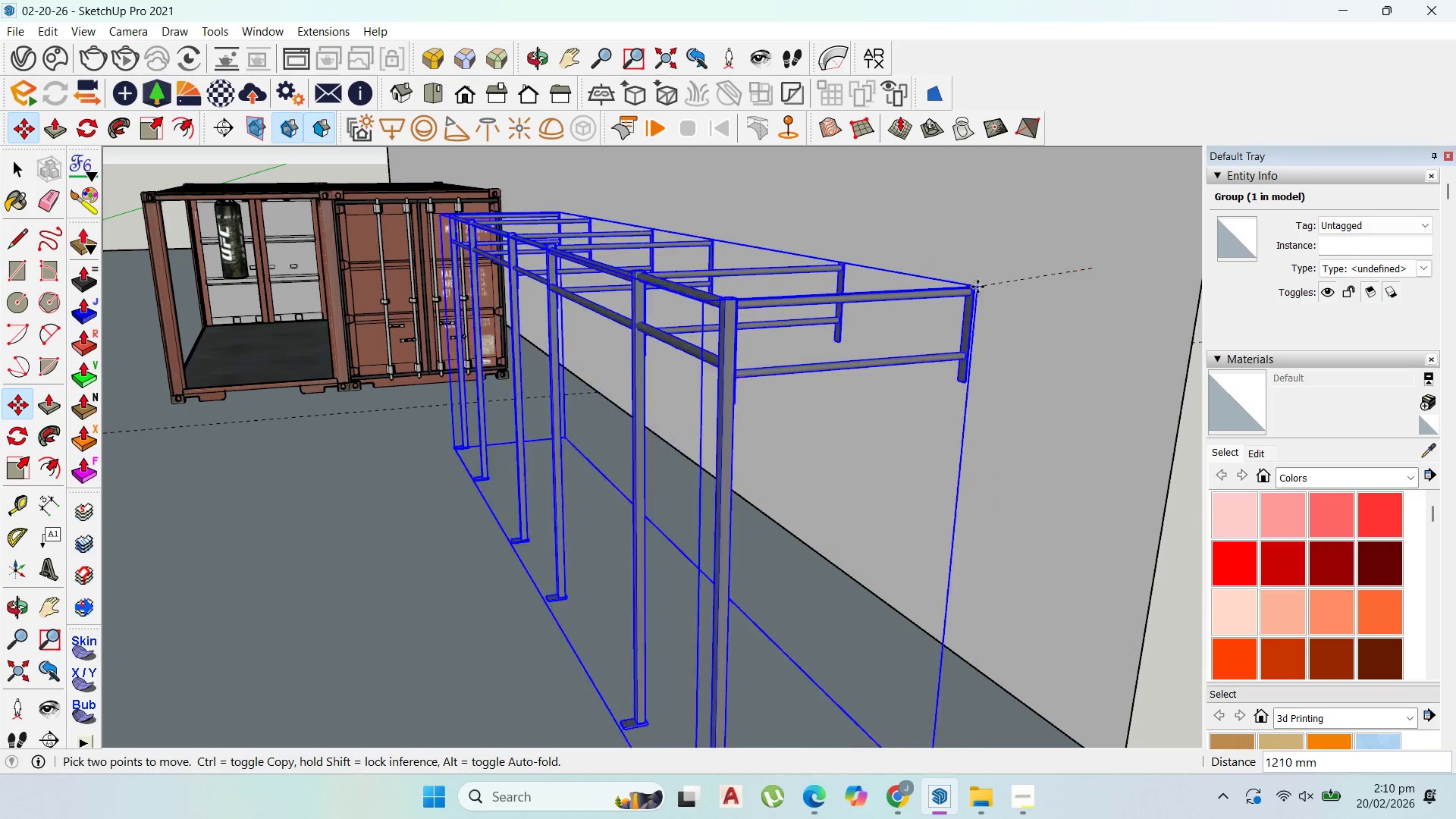 
scroll: coordinate [984, 286], scroll_direction: down, amount: 12.0
 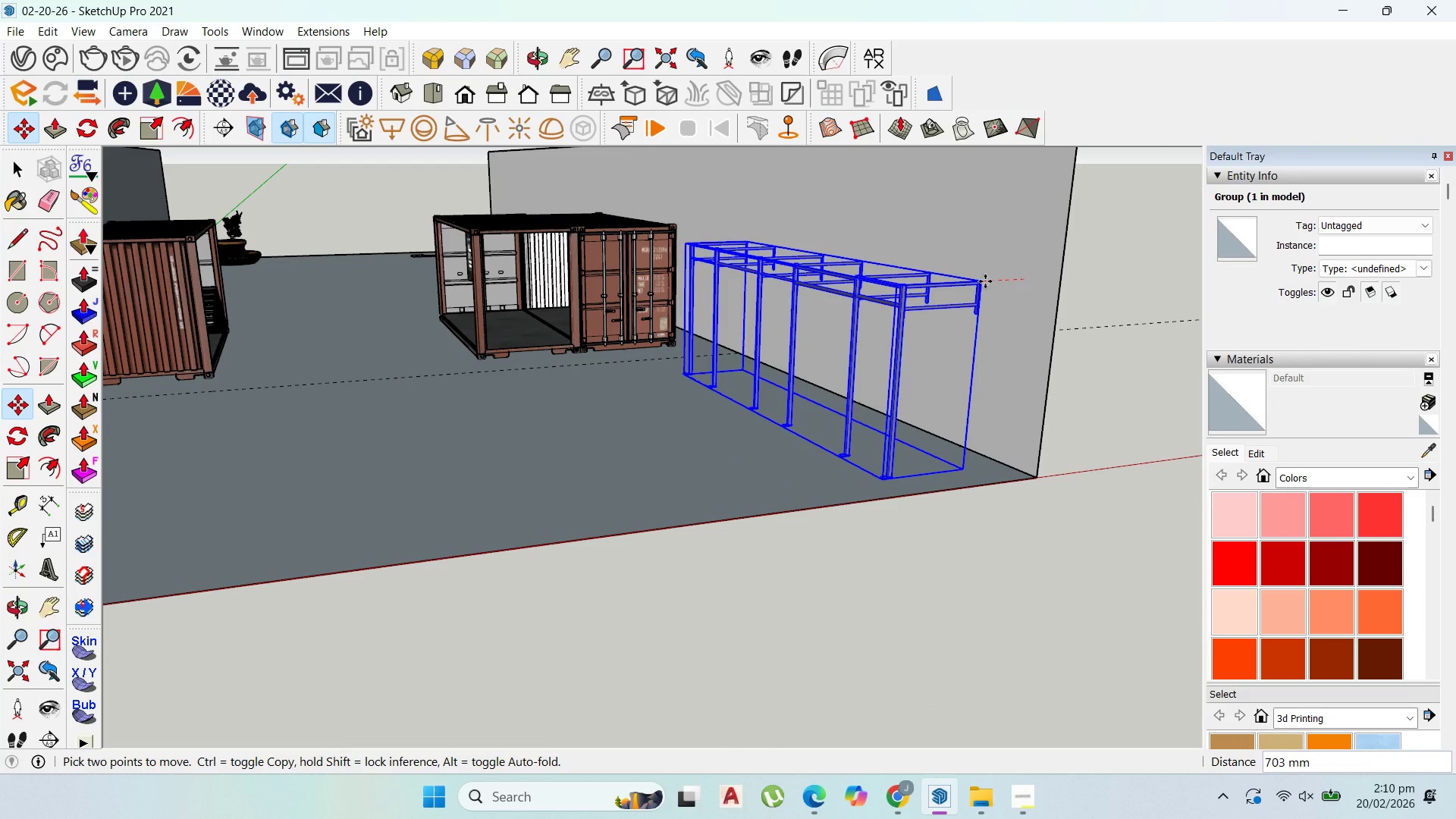 
wait(7.17)
 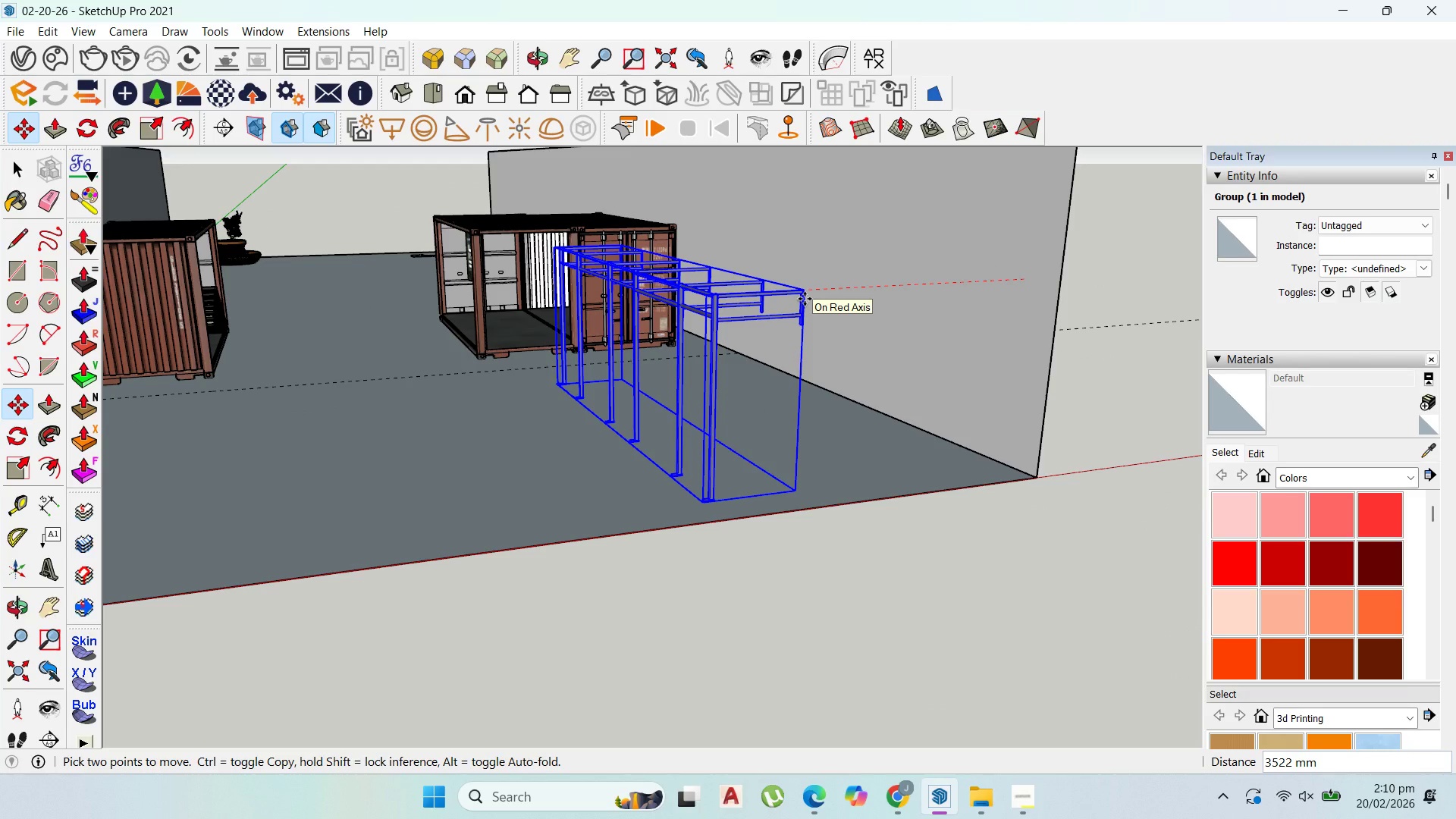 
scroll: coordinate [1027, 279], scroll_direction: up, amount: 11.0
 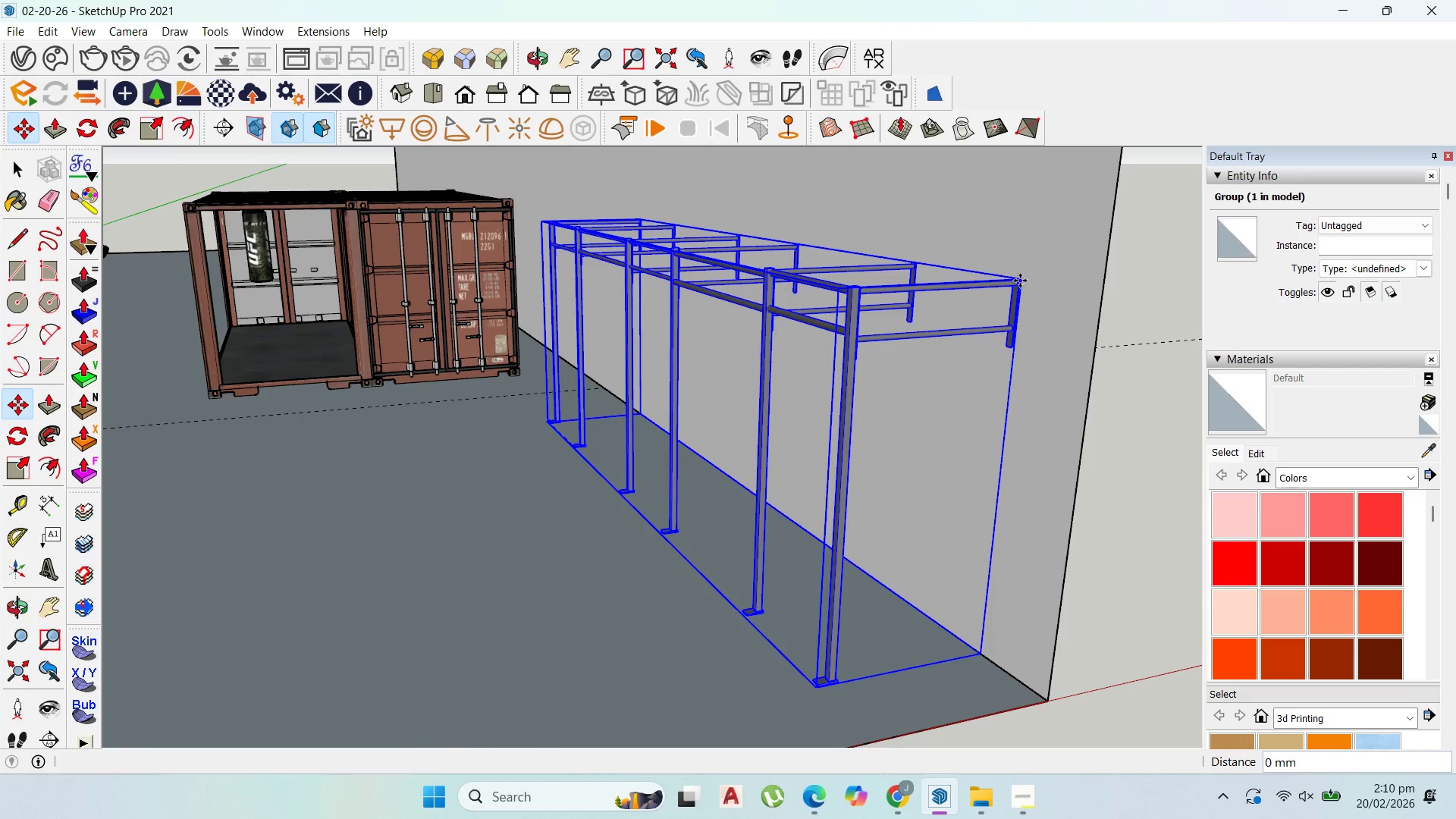 
double_click([1021, 284])
 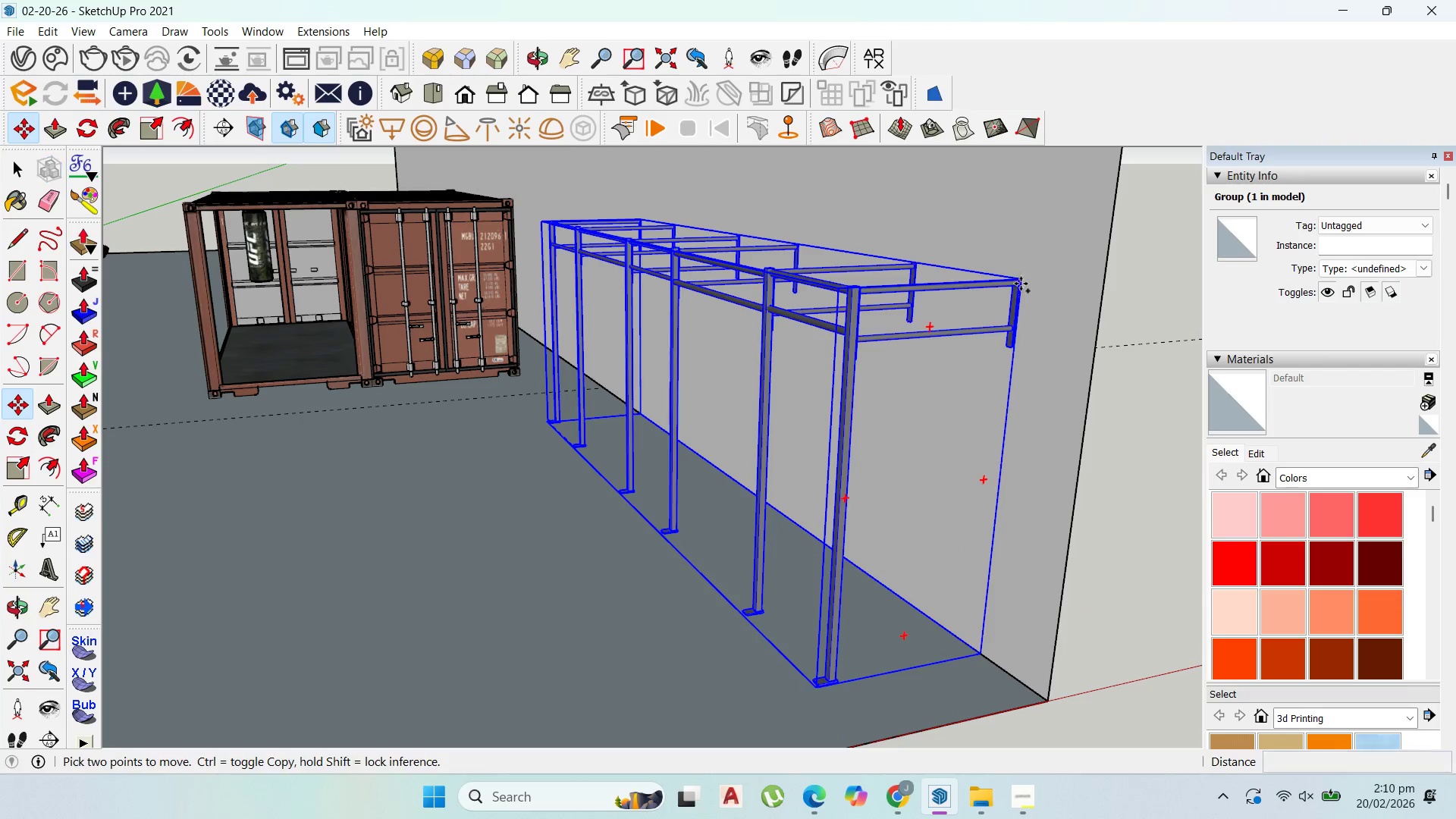 
key(Control+ControlLeft)
 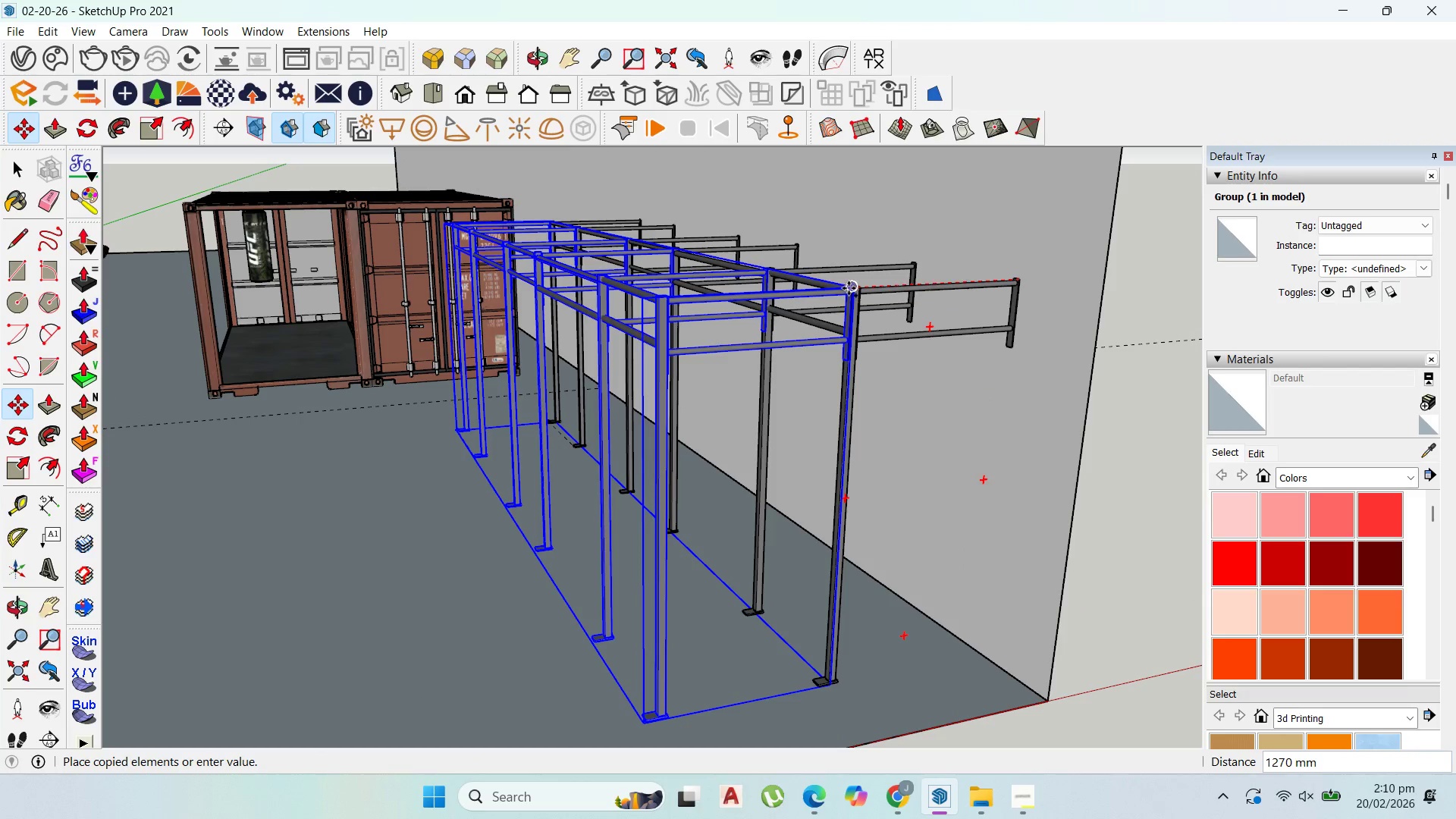 
left_click([848, 289])
 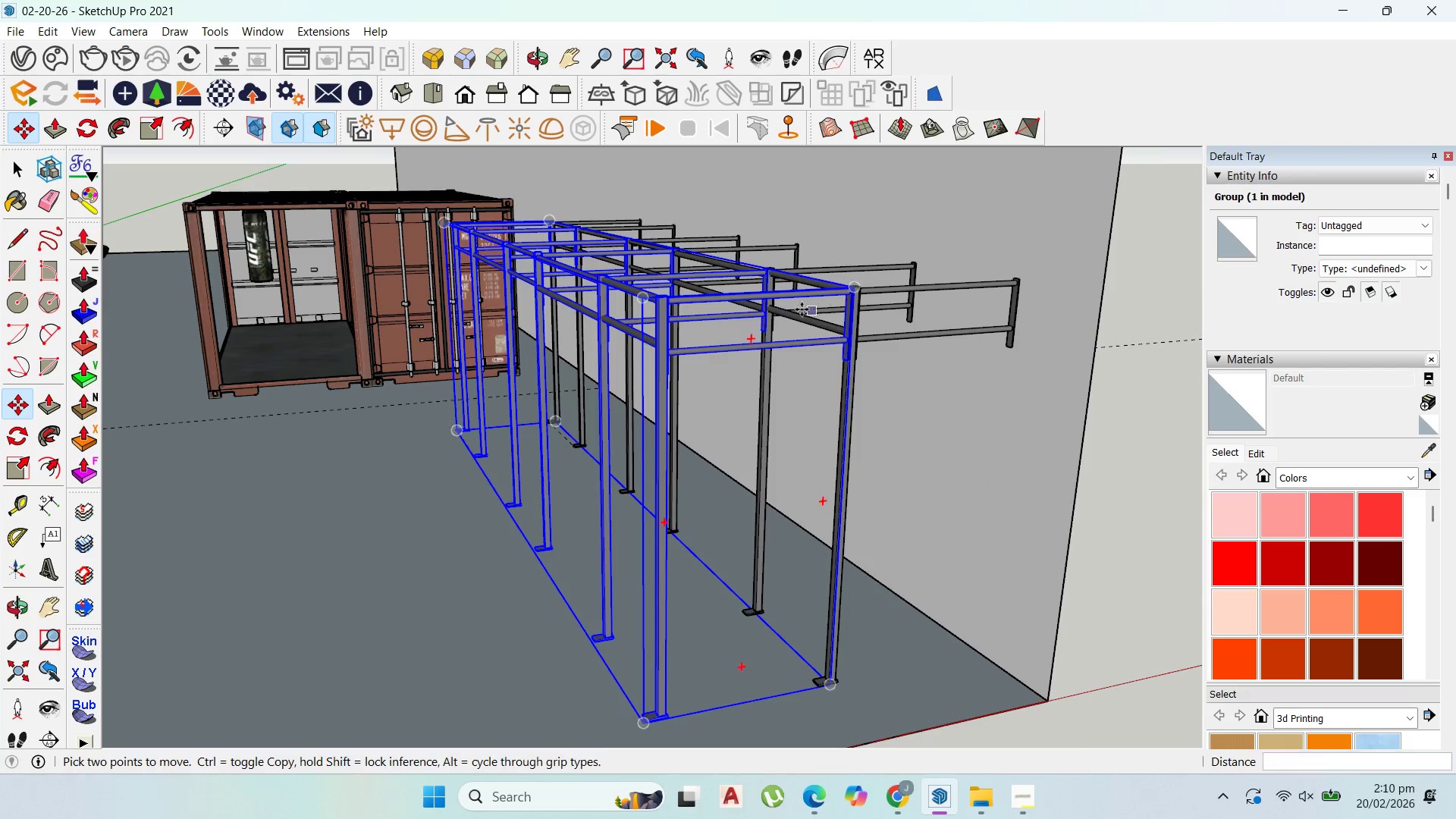 
scroll: coordinate [805, 308], scroll_direction: up, amount: 1.0
 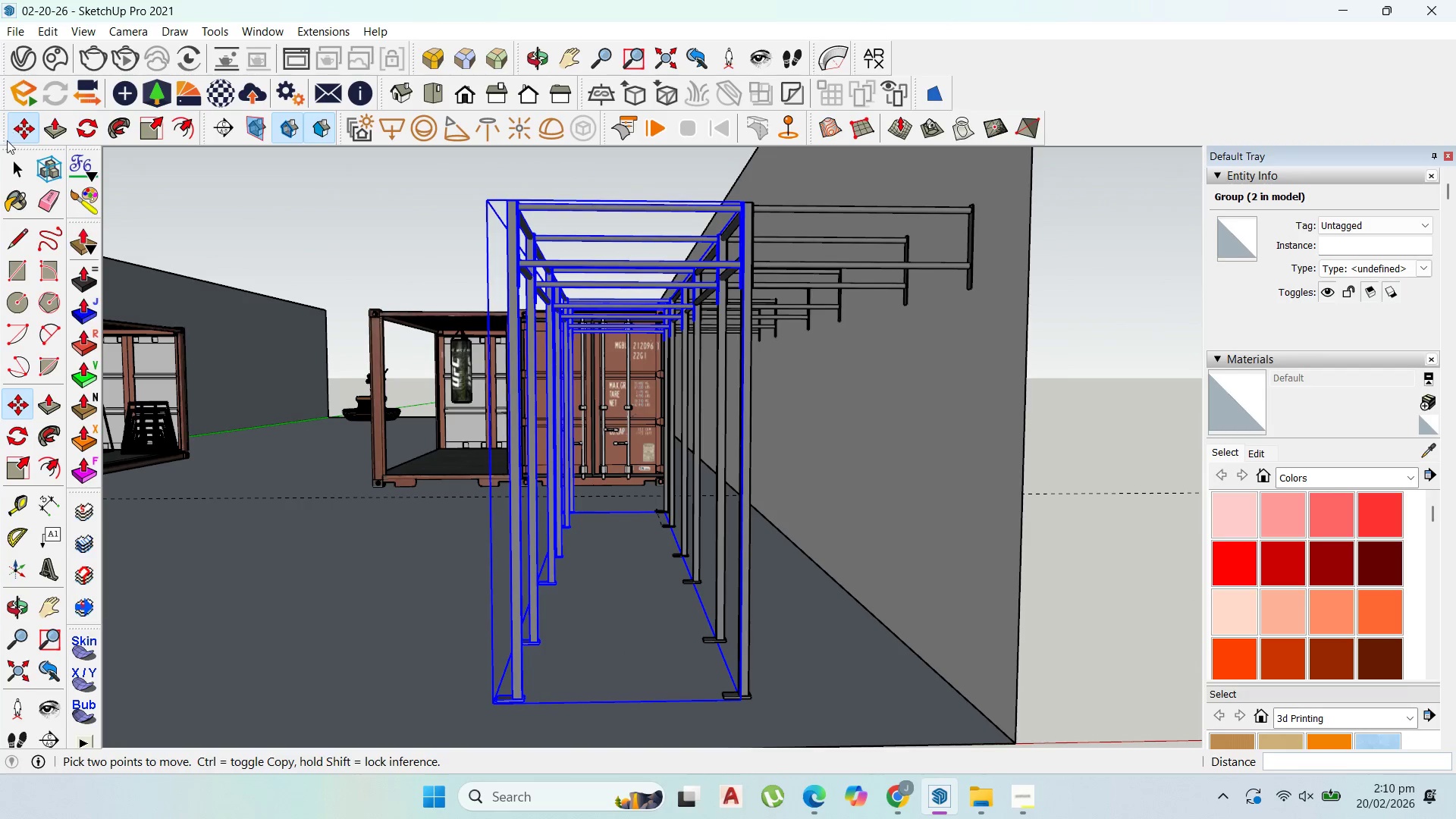 
left_click([1045, 453])
 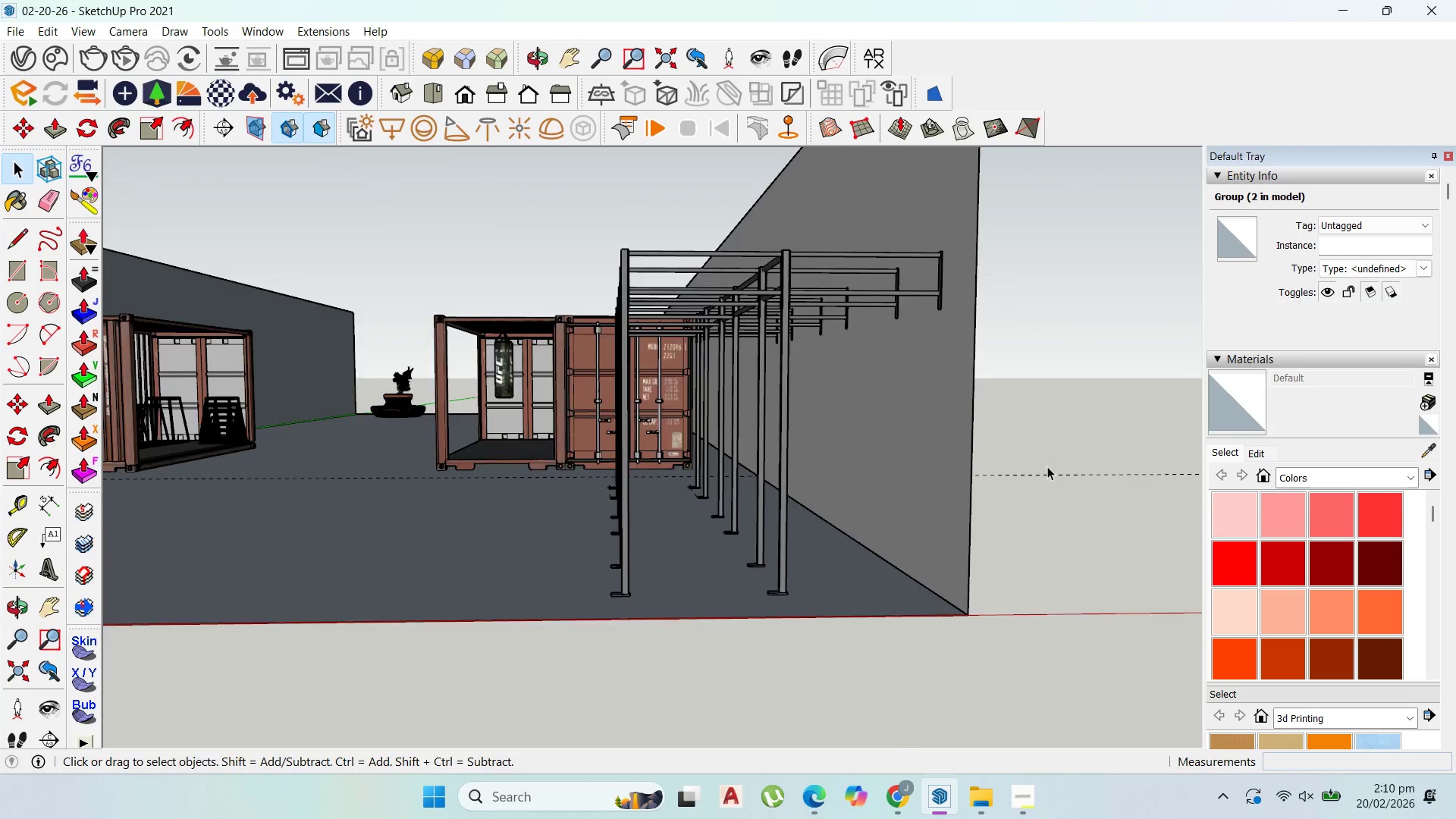 
scroll: coordinate [874, 356], scroll_direction: down, amount: 4.0
 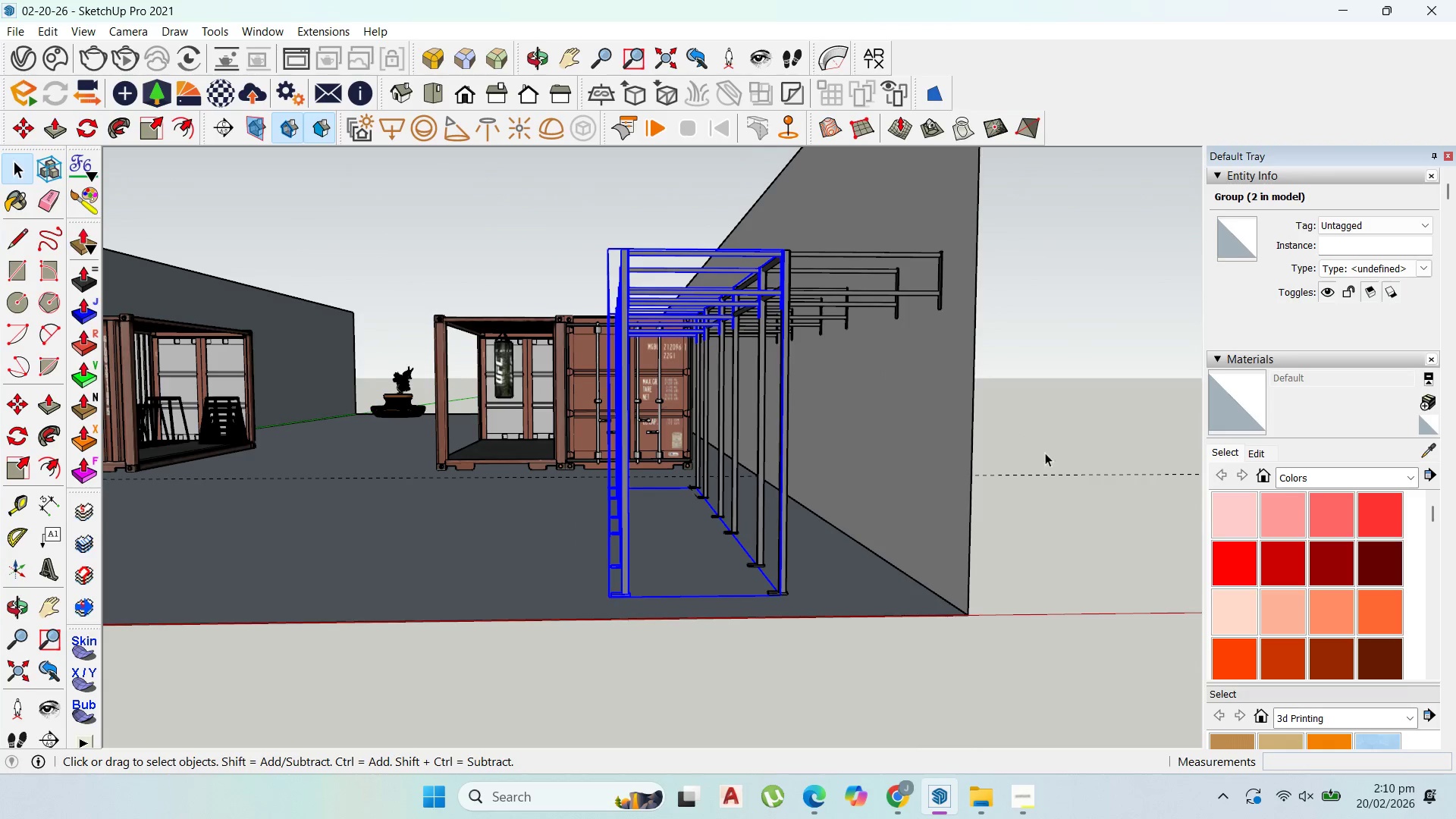 
scroll: coordinate [1049, 472], scroll_direction: up, amount: 2.0
 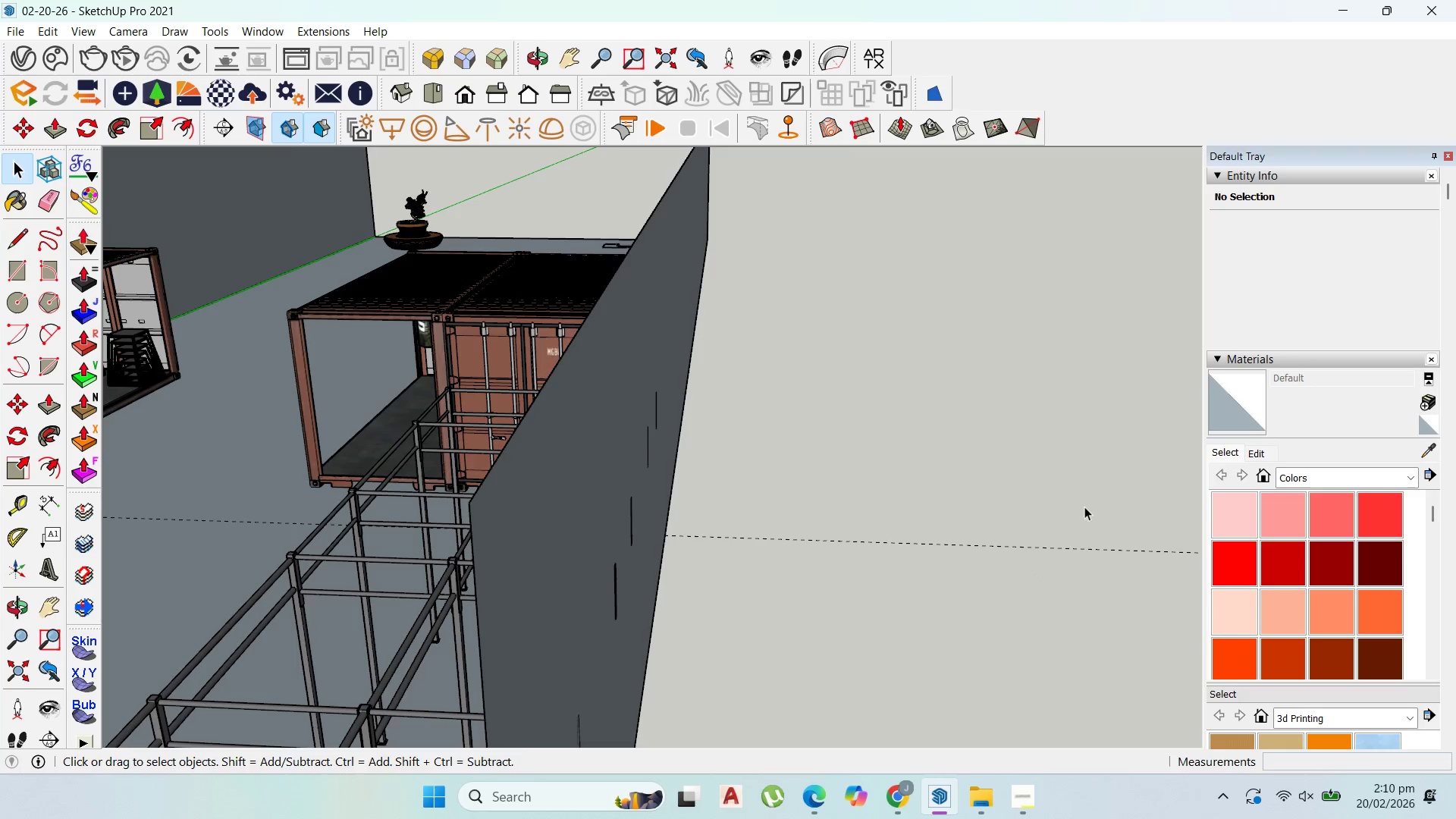 
scroll: coordinate [932, 510], scroll_direction: down, amount: 7.0
 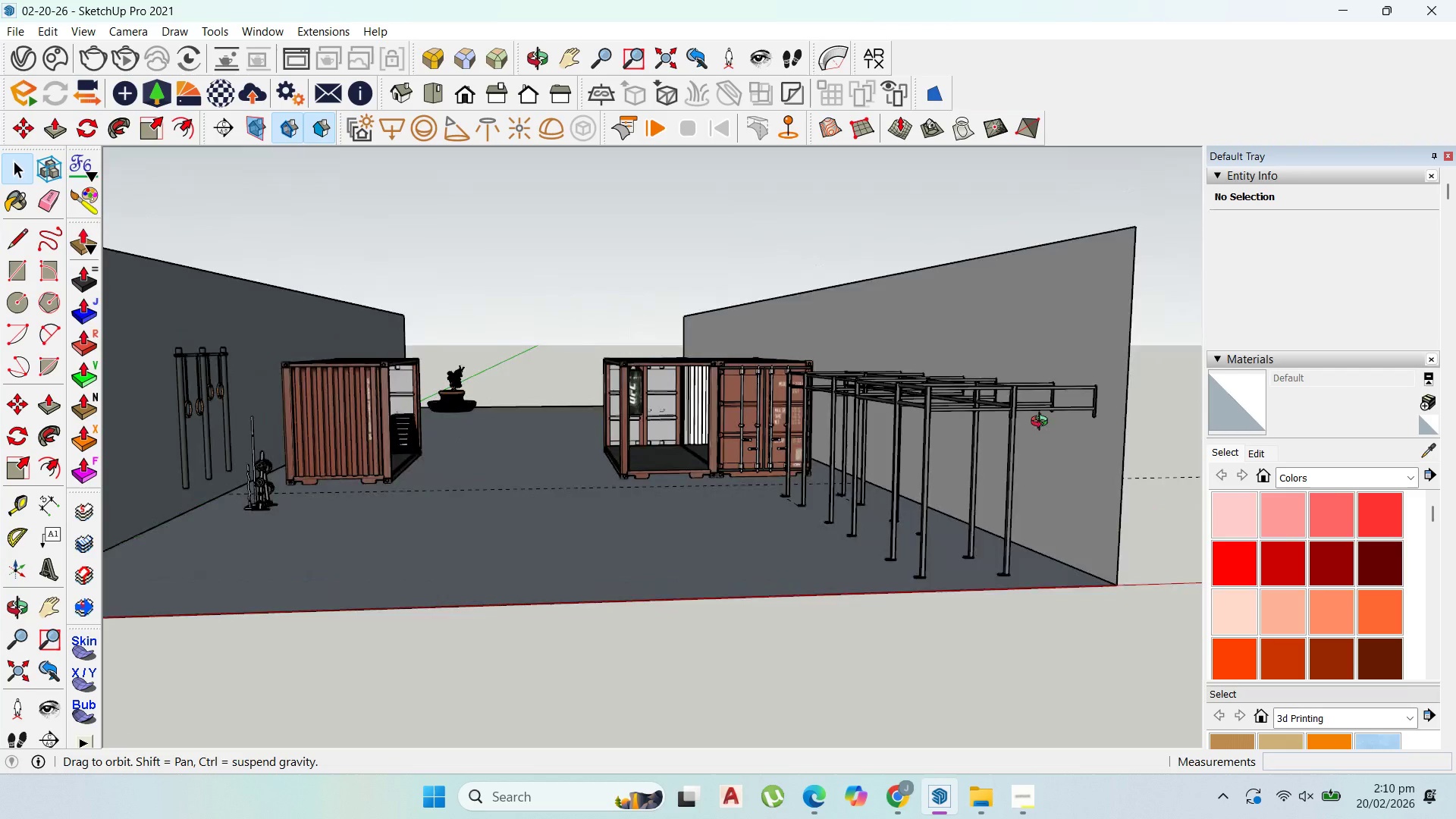 
scroll: coordinate [988, 433], scroll_direction: up, amount: 9.0
 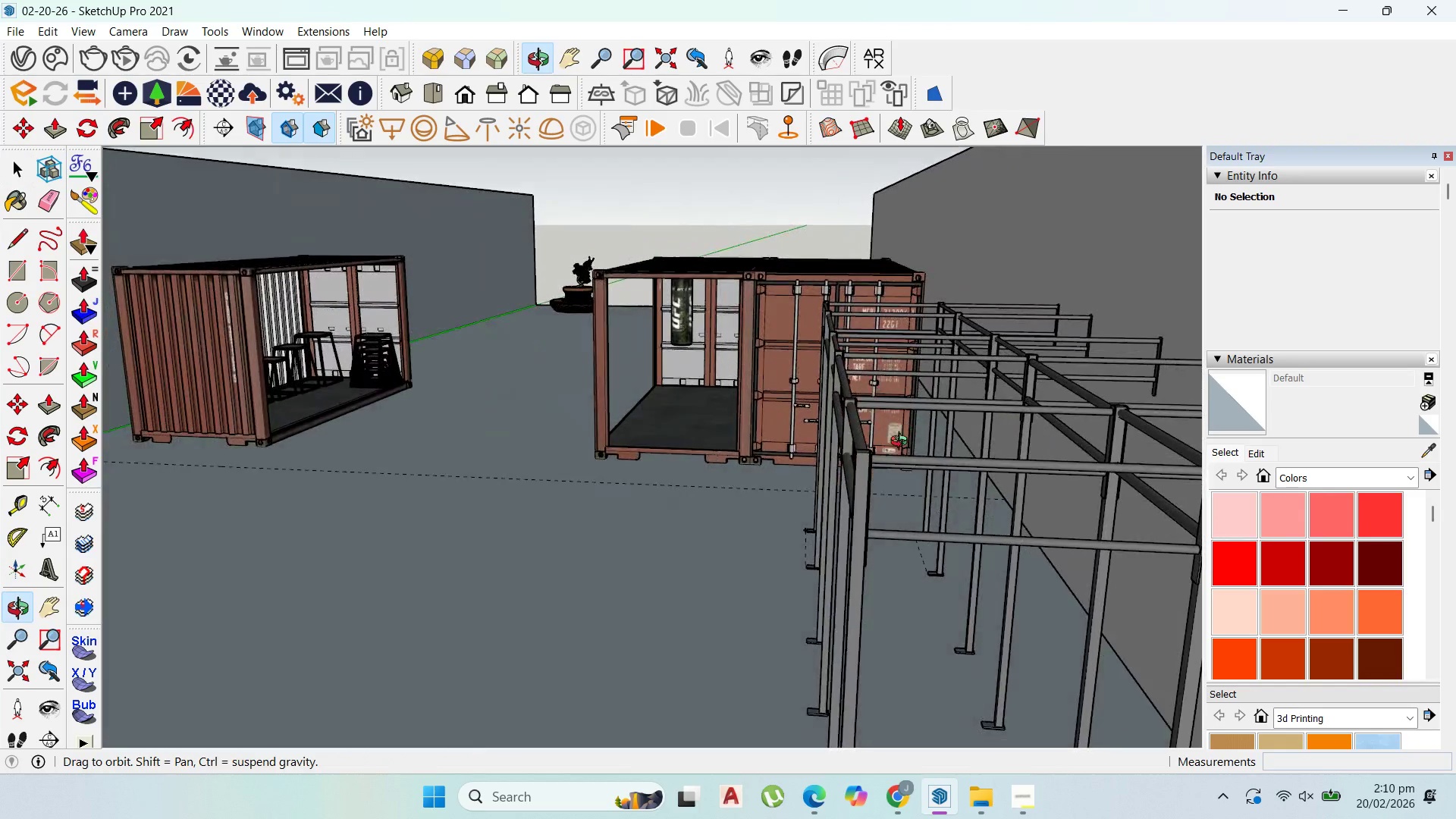 
scroll: coordinate [925, 430], scroll_direction: none, amount: 0.0
 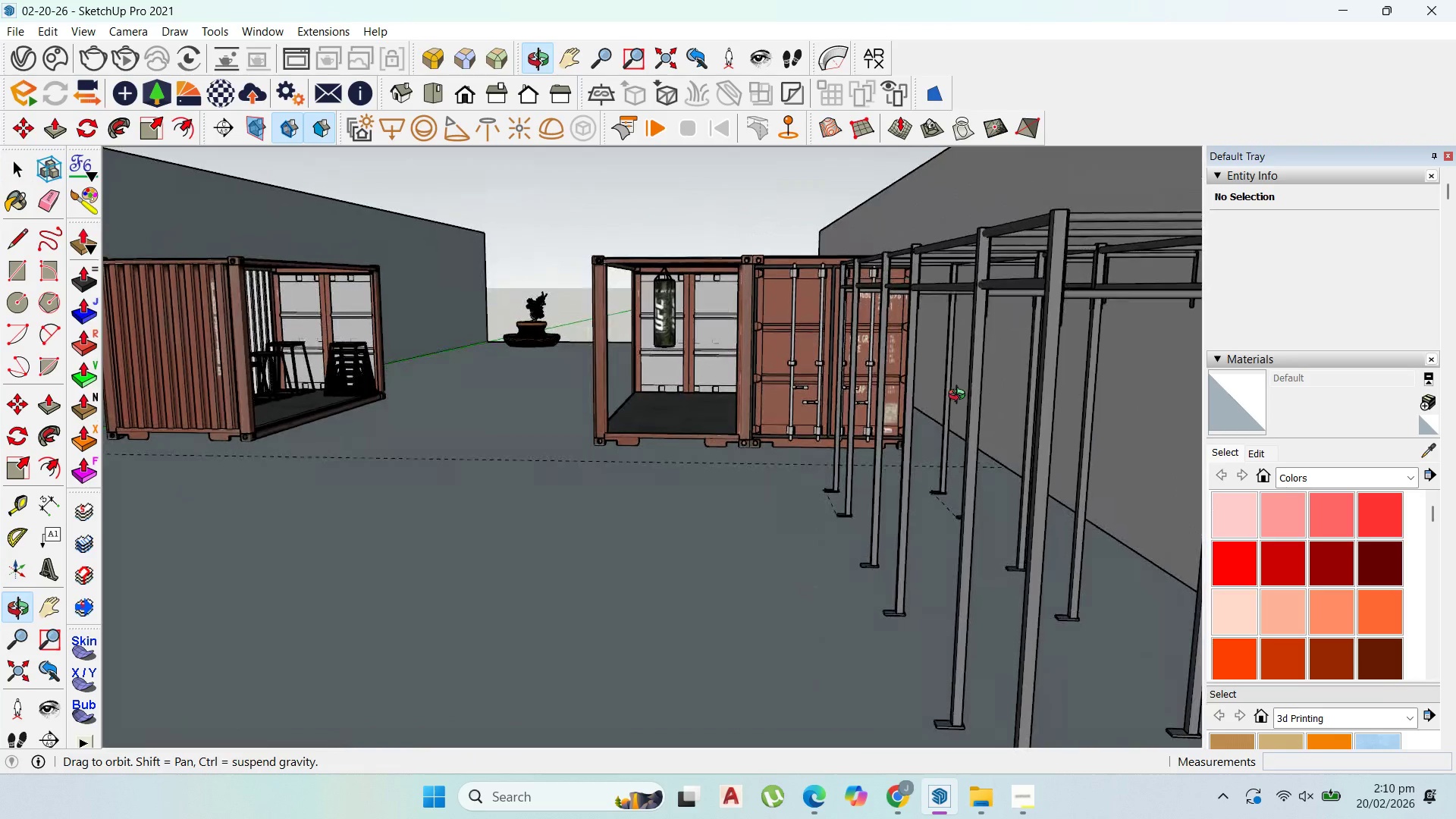 
scroll: coordinate [1080, 359], scroll_direction: down, amount: 9.0
 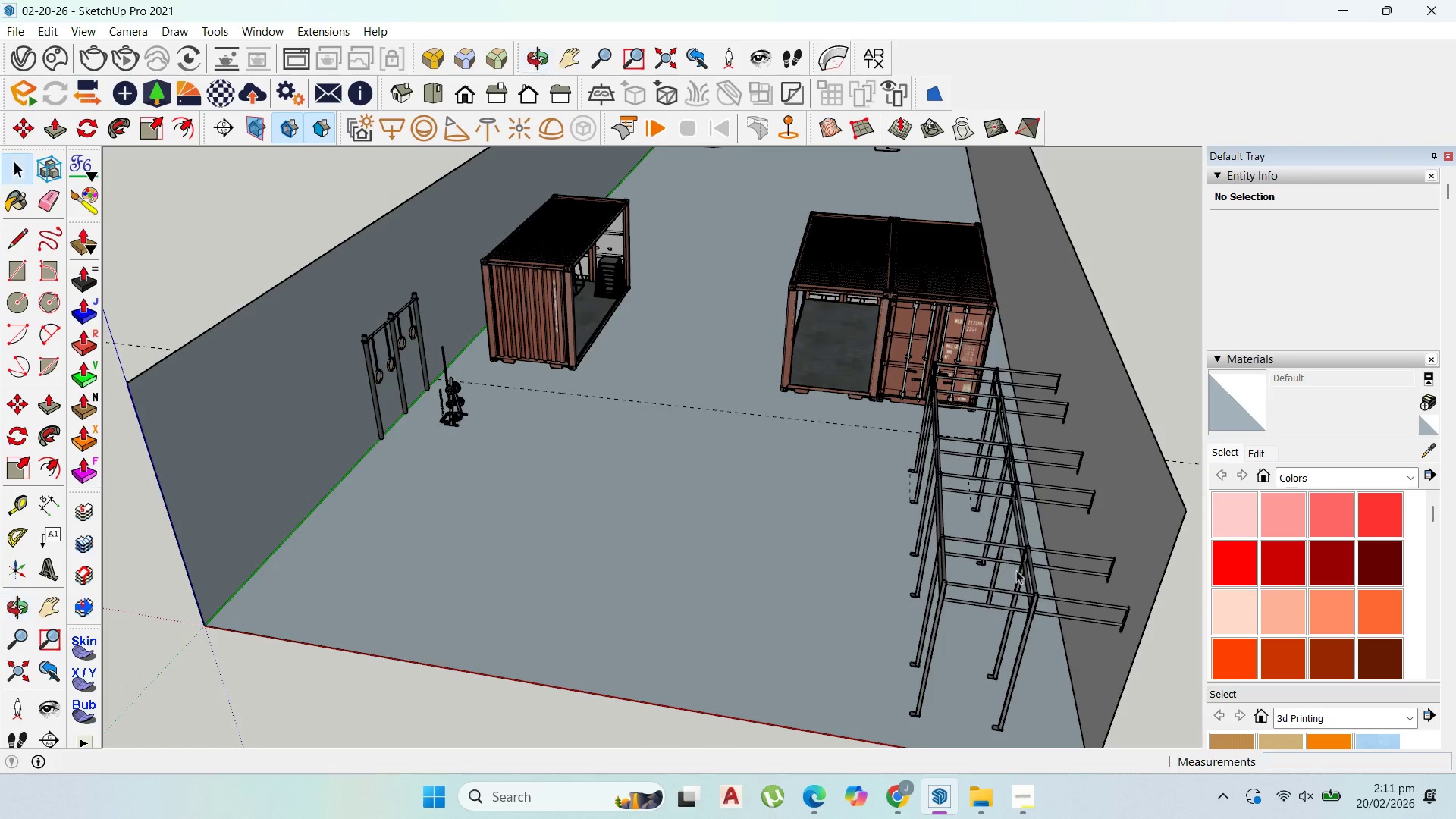 
scroll: coordinate [961, 486], scroll_direction: up, amount: 5.0
 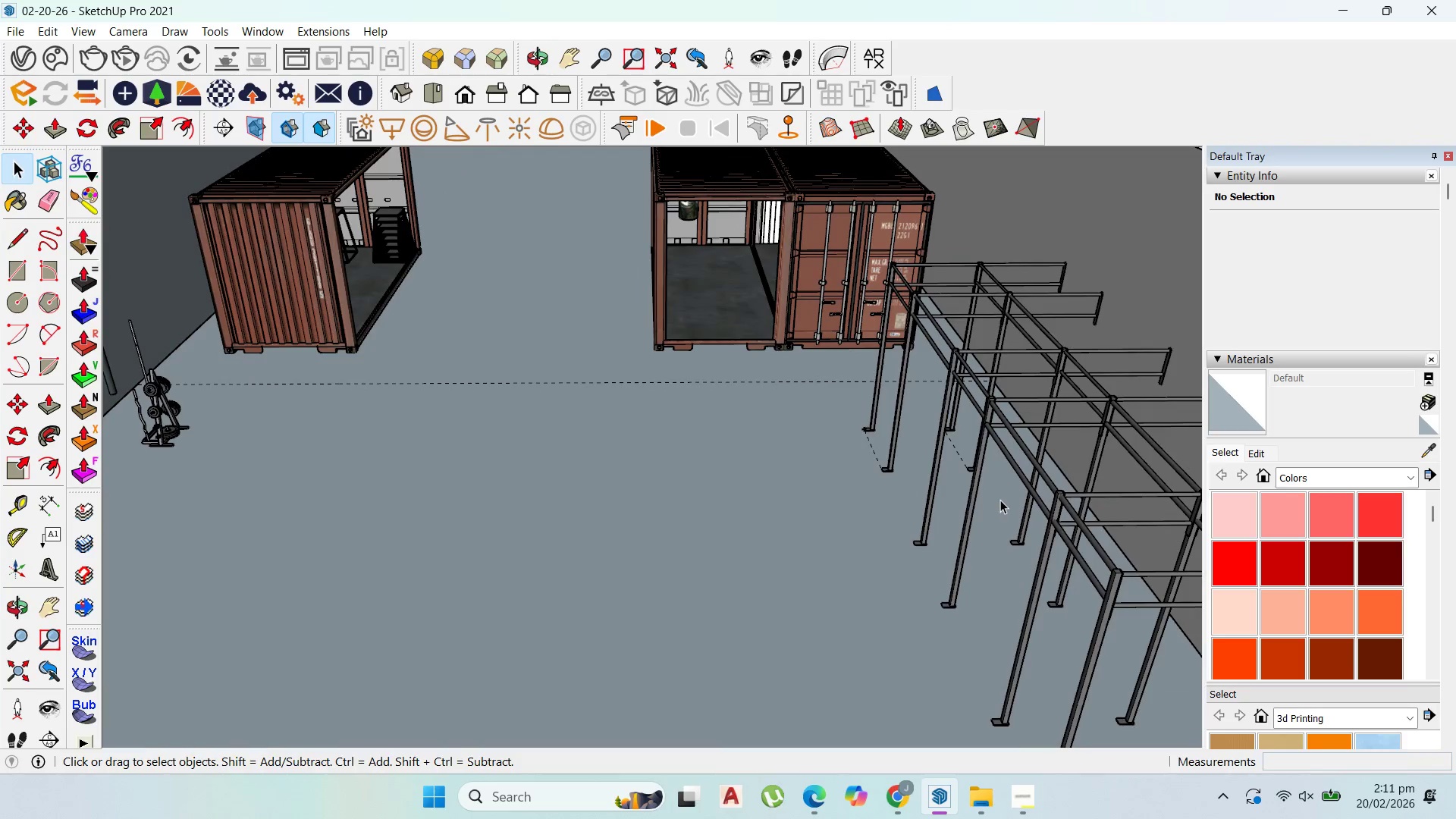 
scroll: coordinate [707, 506], scroll_direction: down, amount: 5.0
 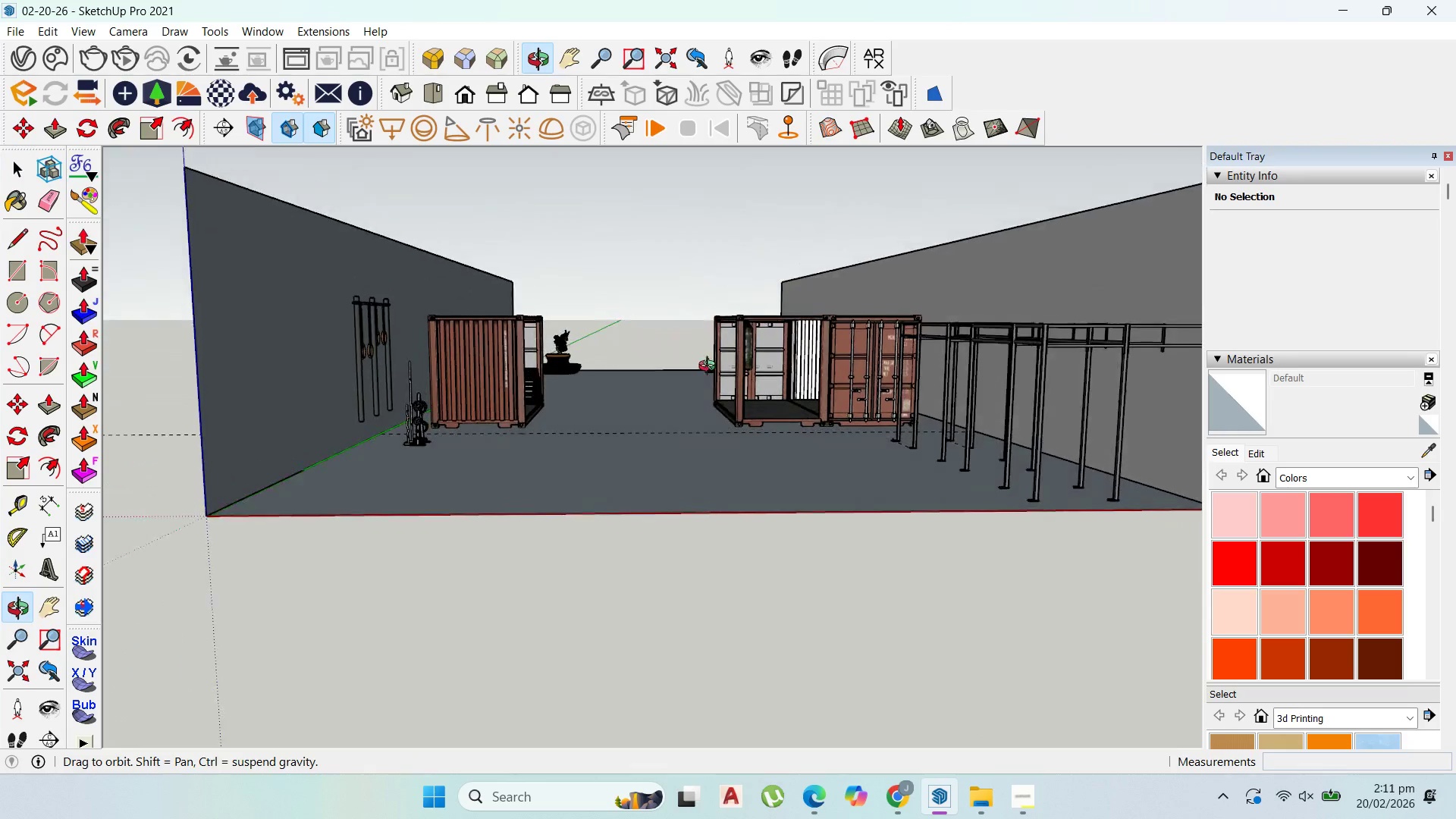 
scroll: coordinate [363, 385], scroll_direction: up, amount: 7.0
 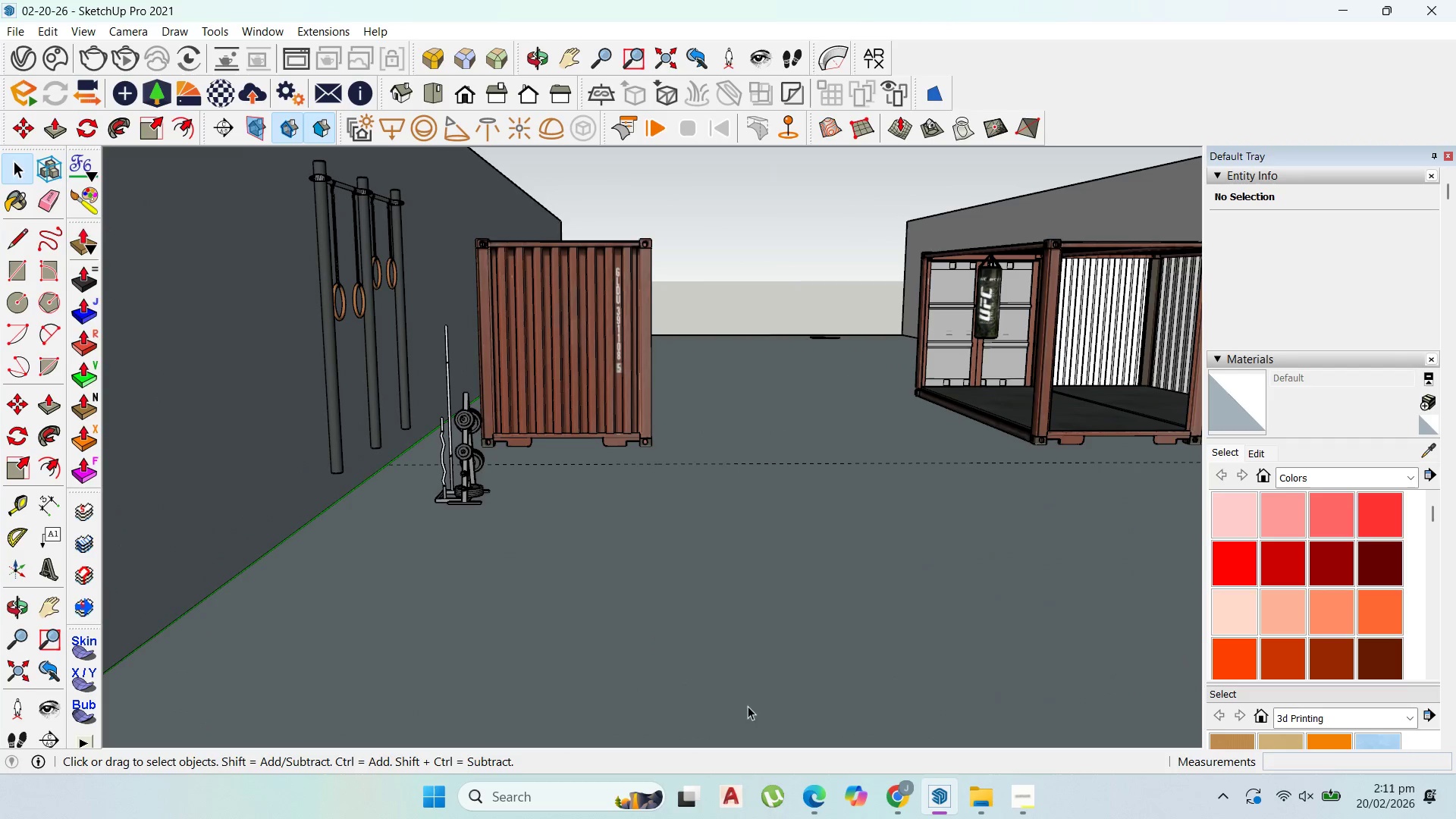 
left_click([883, 797])